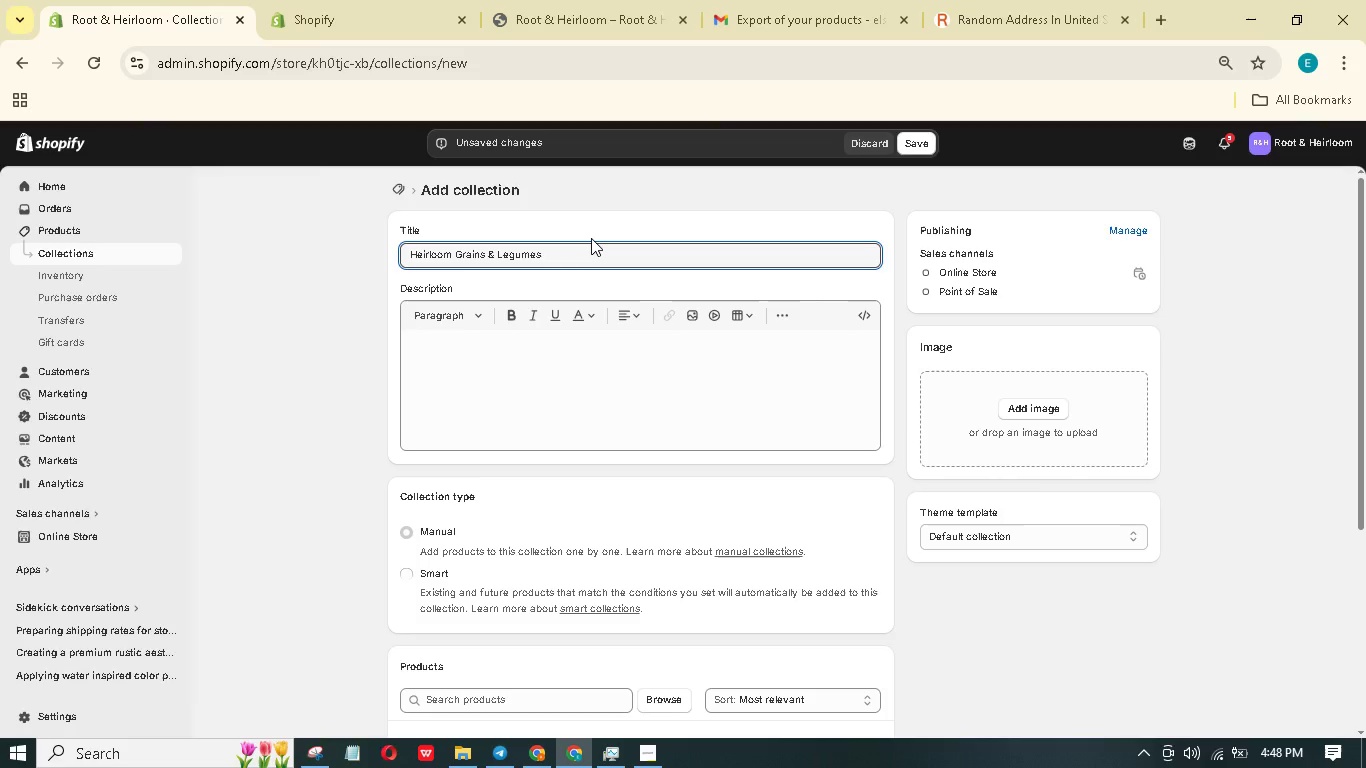 
left_click([658, 345])
 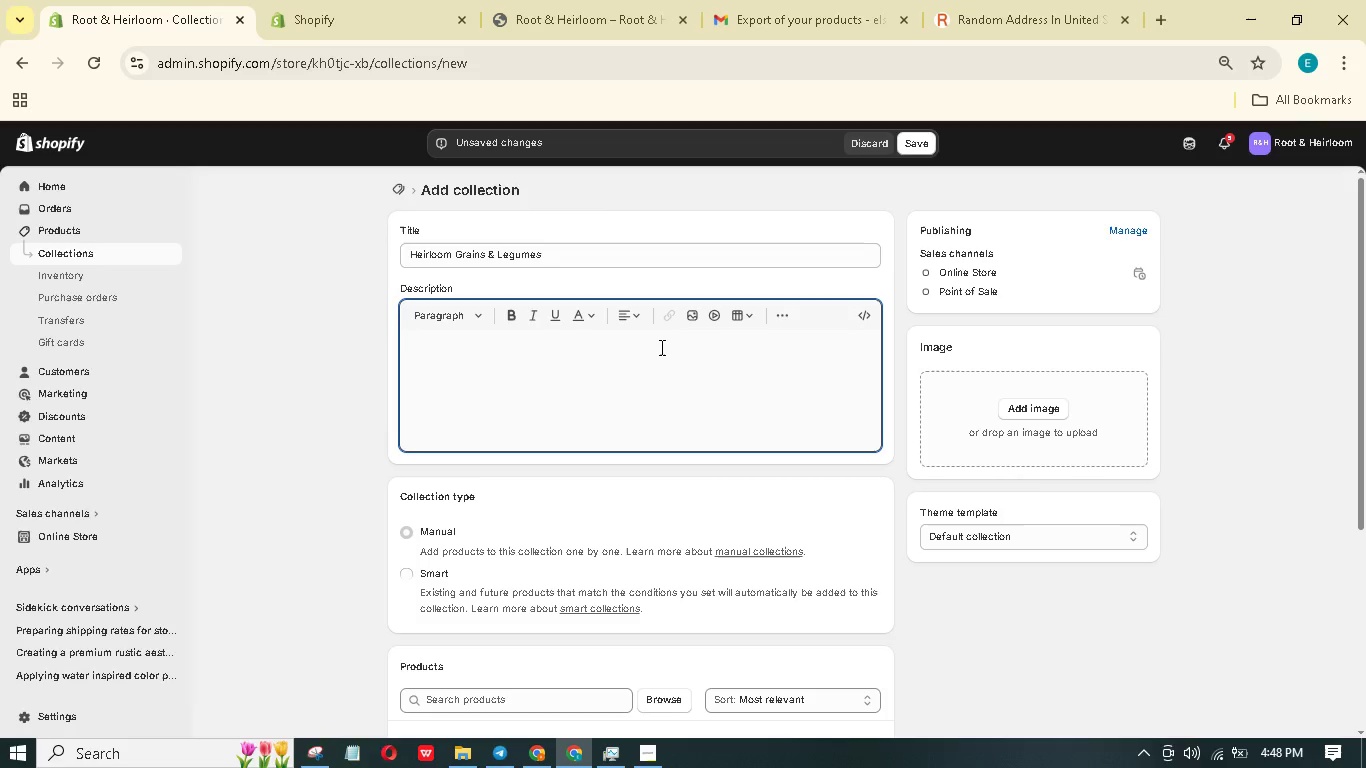 
hold_key(key=ShiftLeft, duration=1.5)
 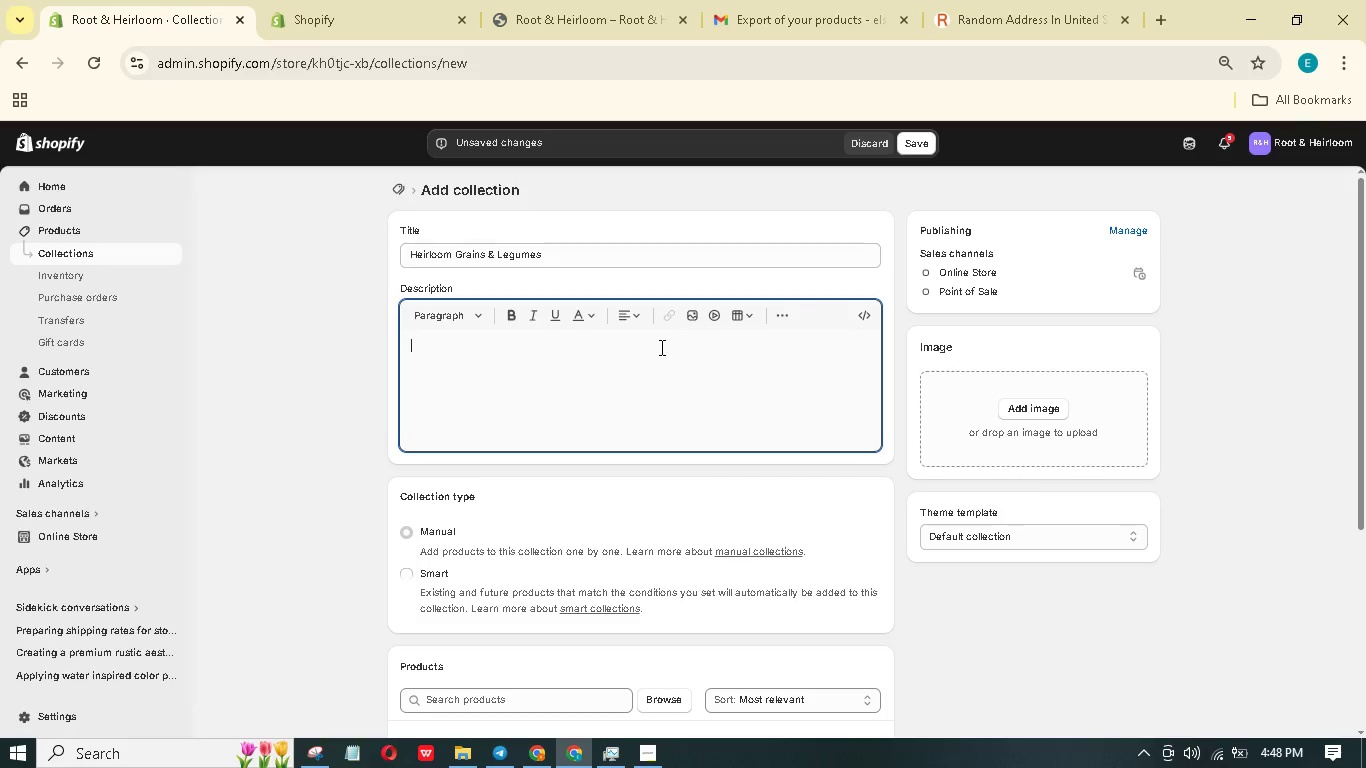 
type(Stone-ground grits, ancient wheats, and colorfu)
 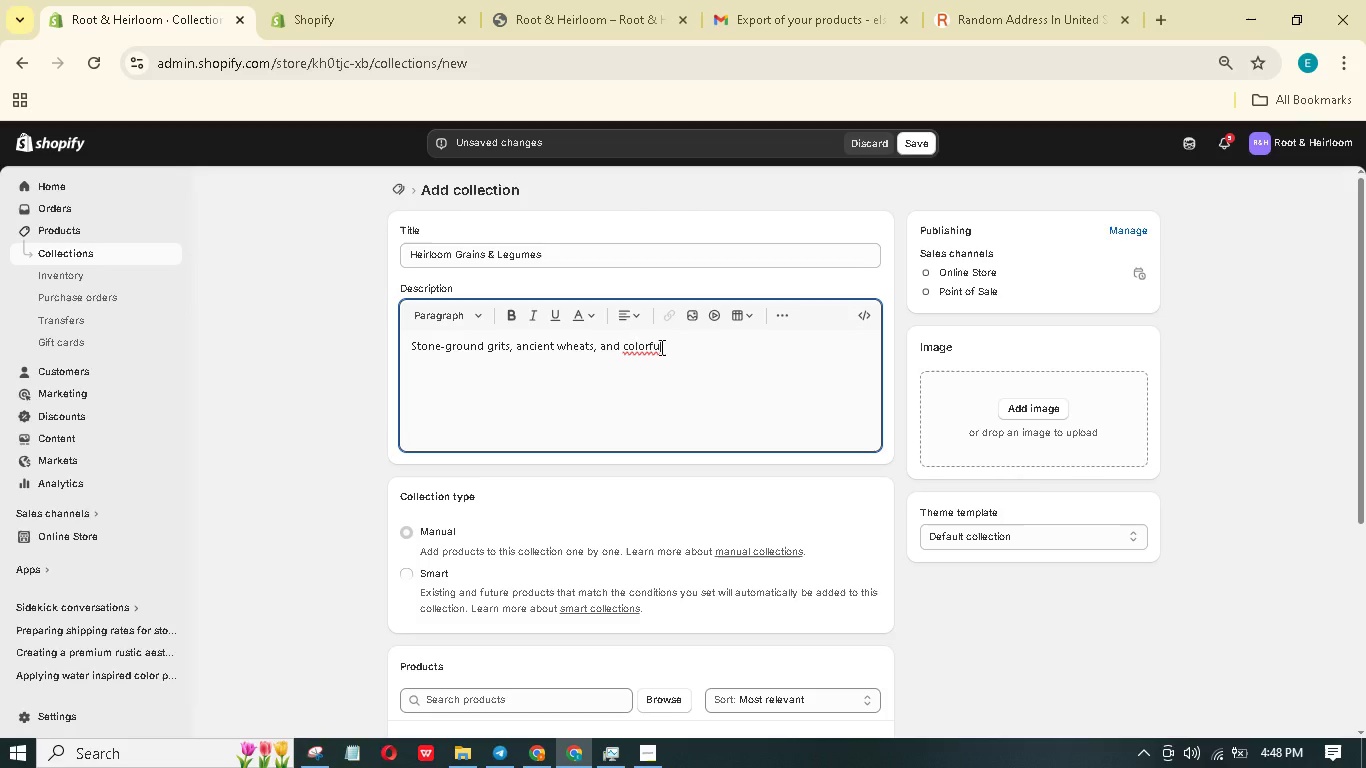 
type(l barley - all grown from seed stocks tht predate industrial agriculture. Milled to order, neber bleached. Taste the field.)
 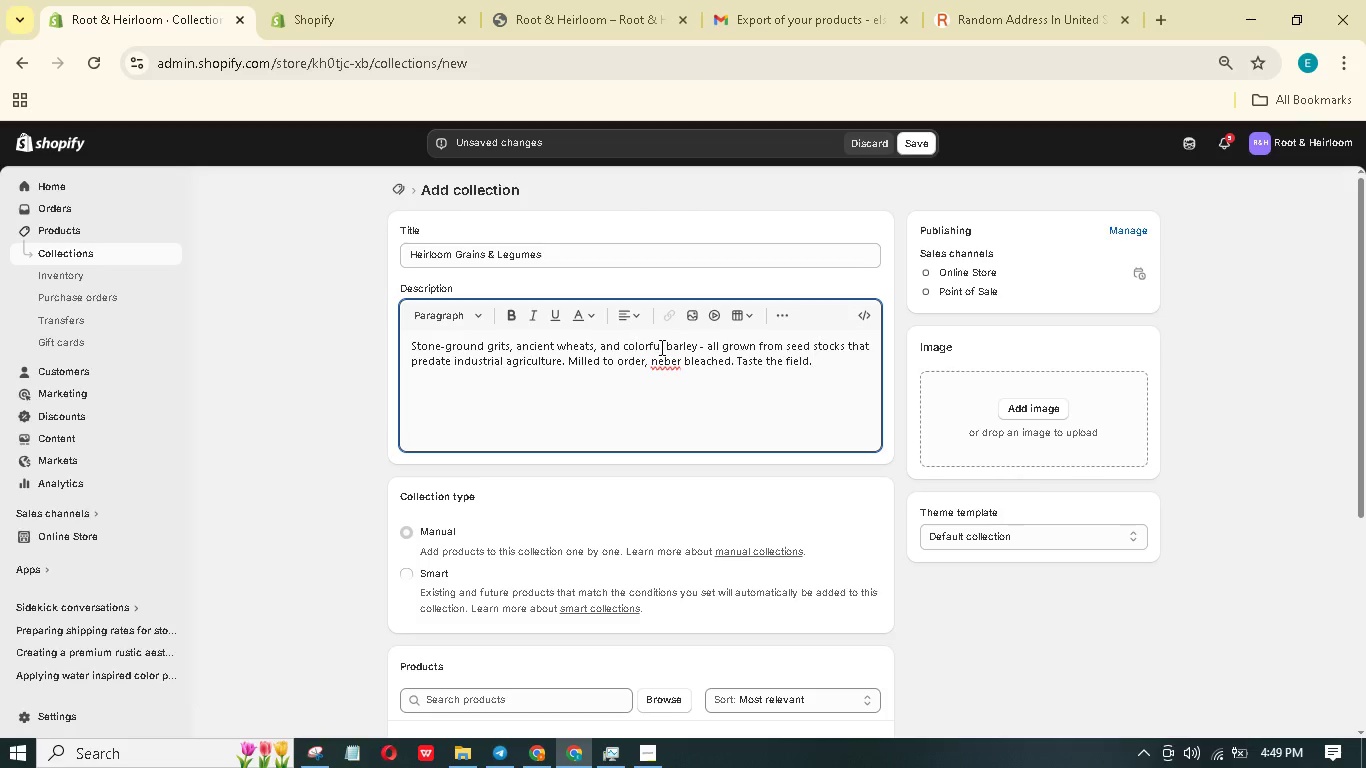 
left_click([671, 359])
 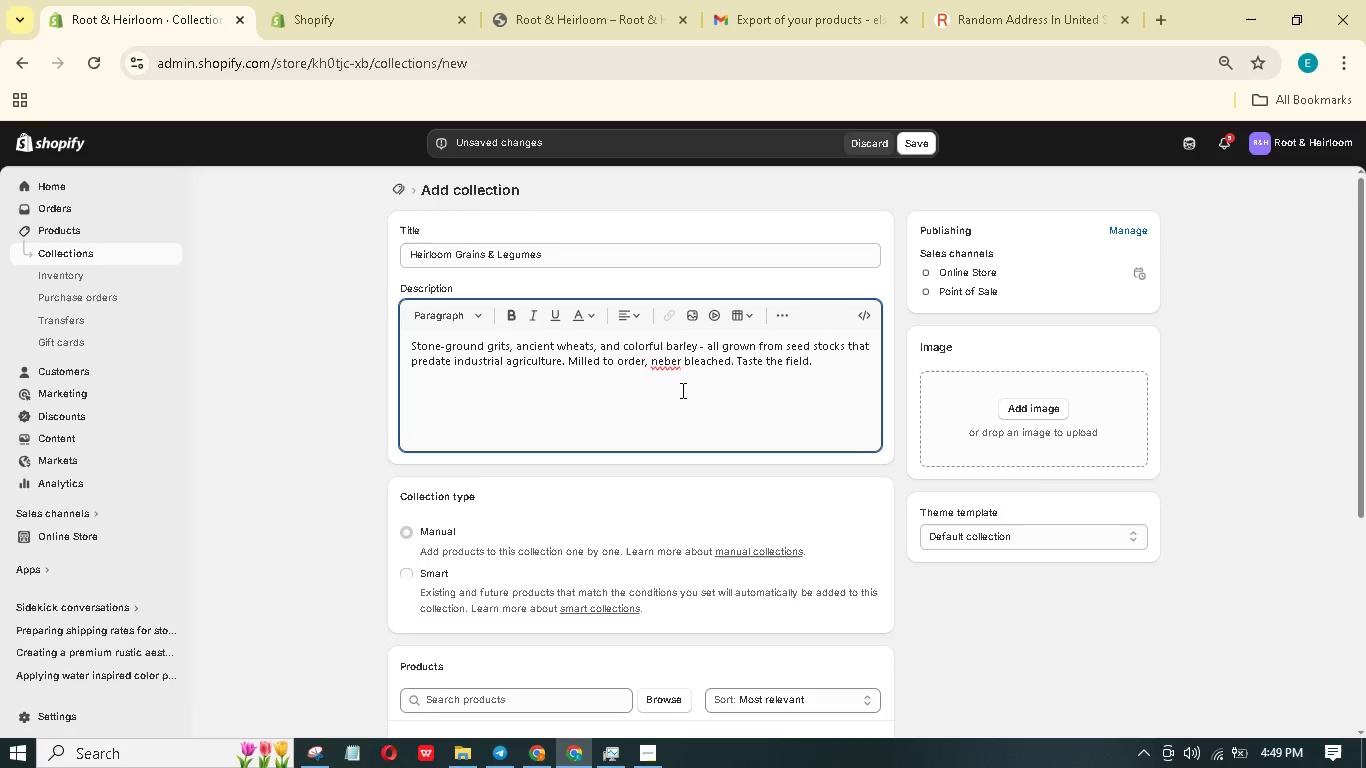 
key(Backspace)
 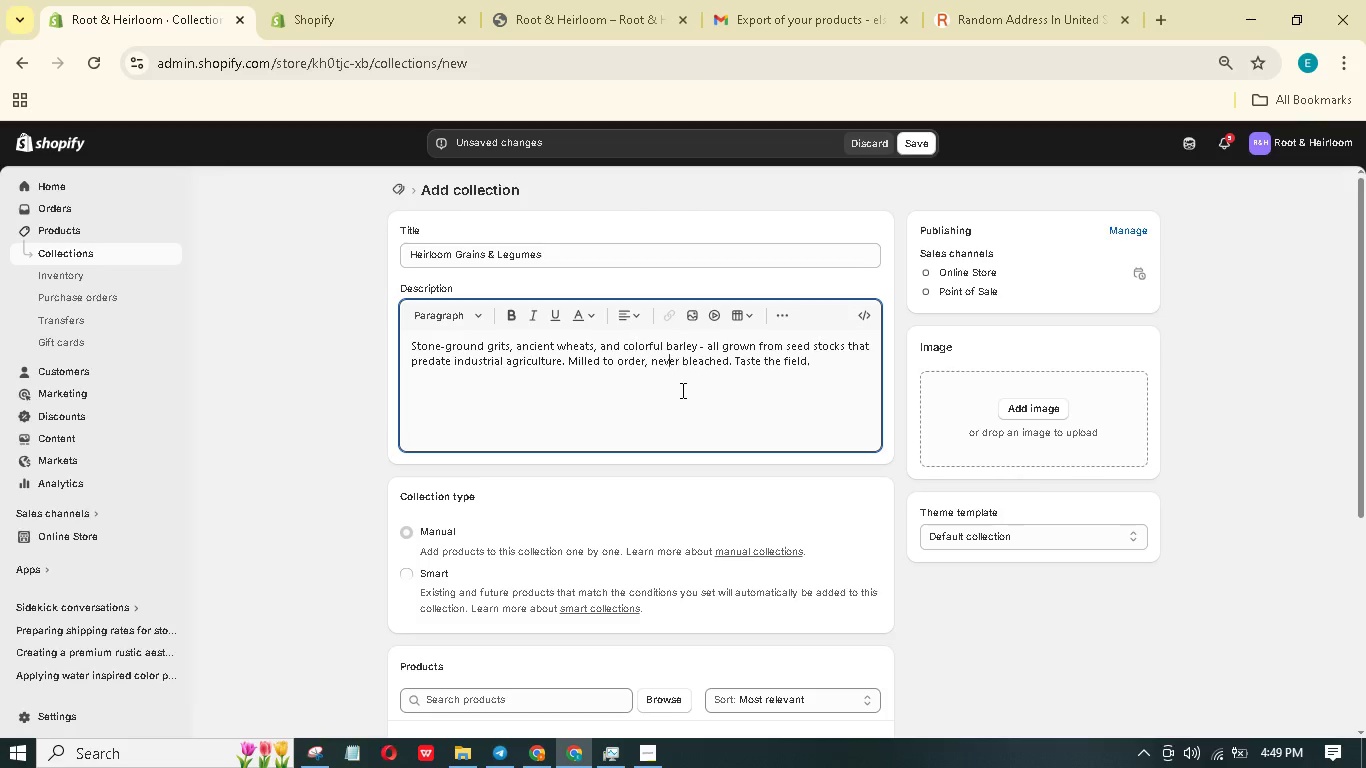 
key(V)
 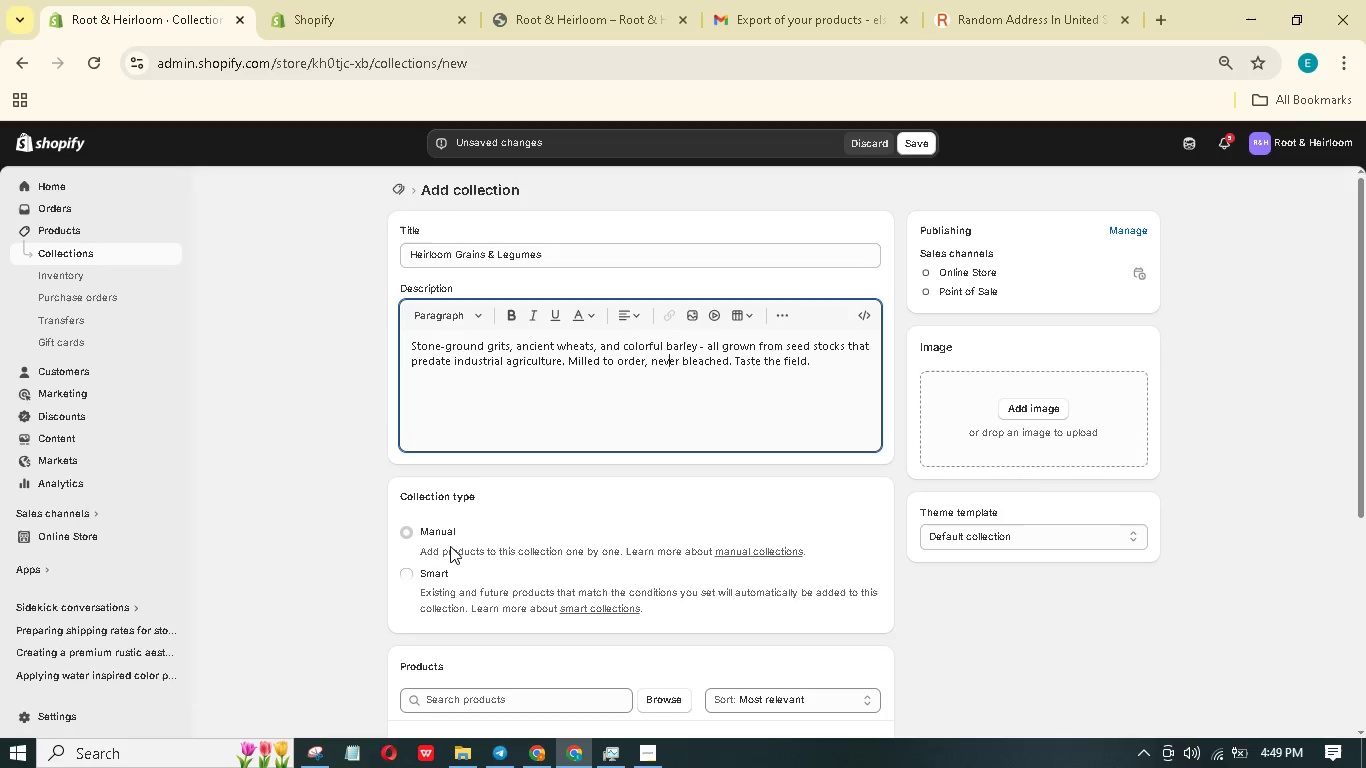 
scroll: coordinate [494, 493], scroll_direction: down, amount: 3.0
 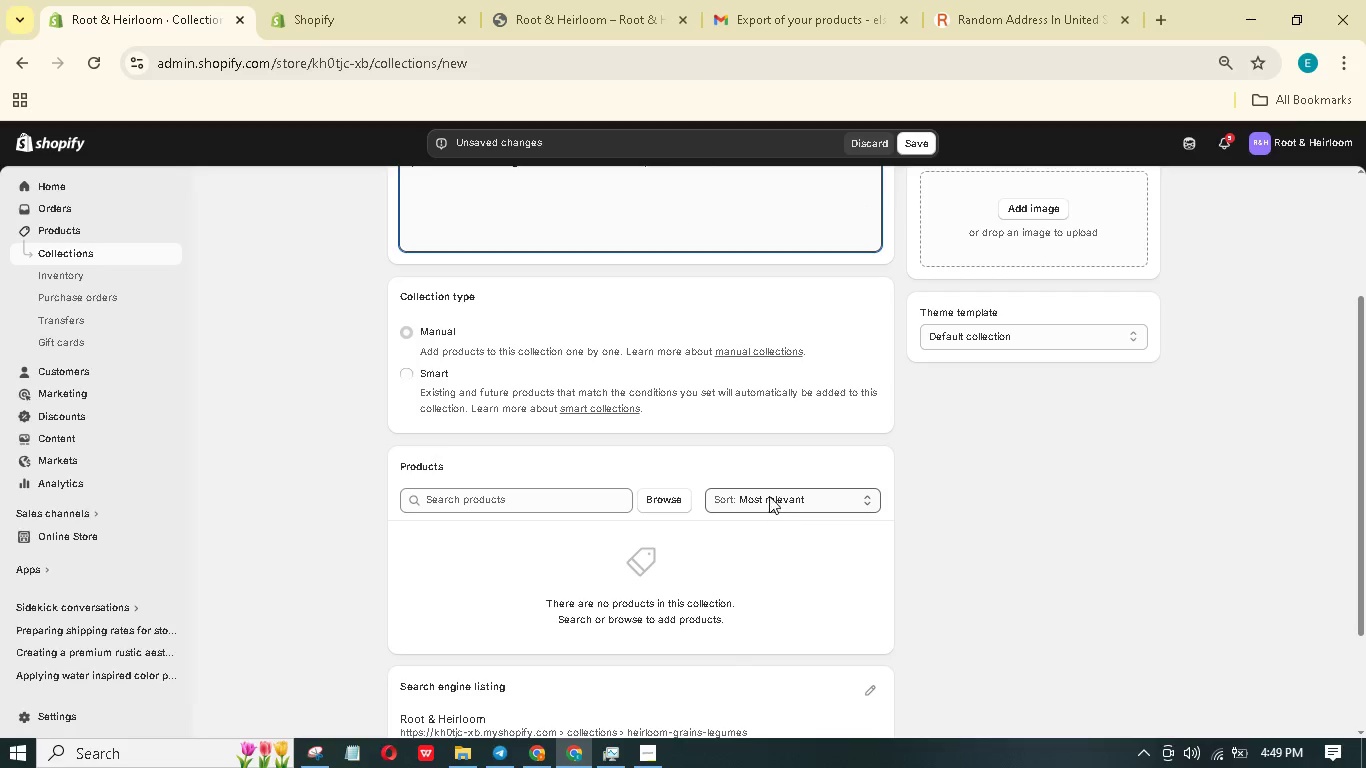 
mouse_move([625, 474])
 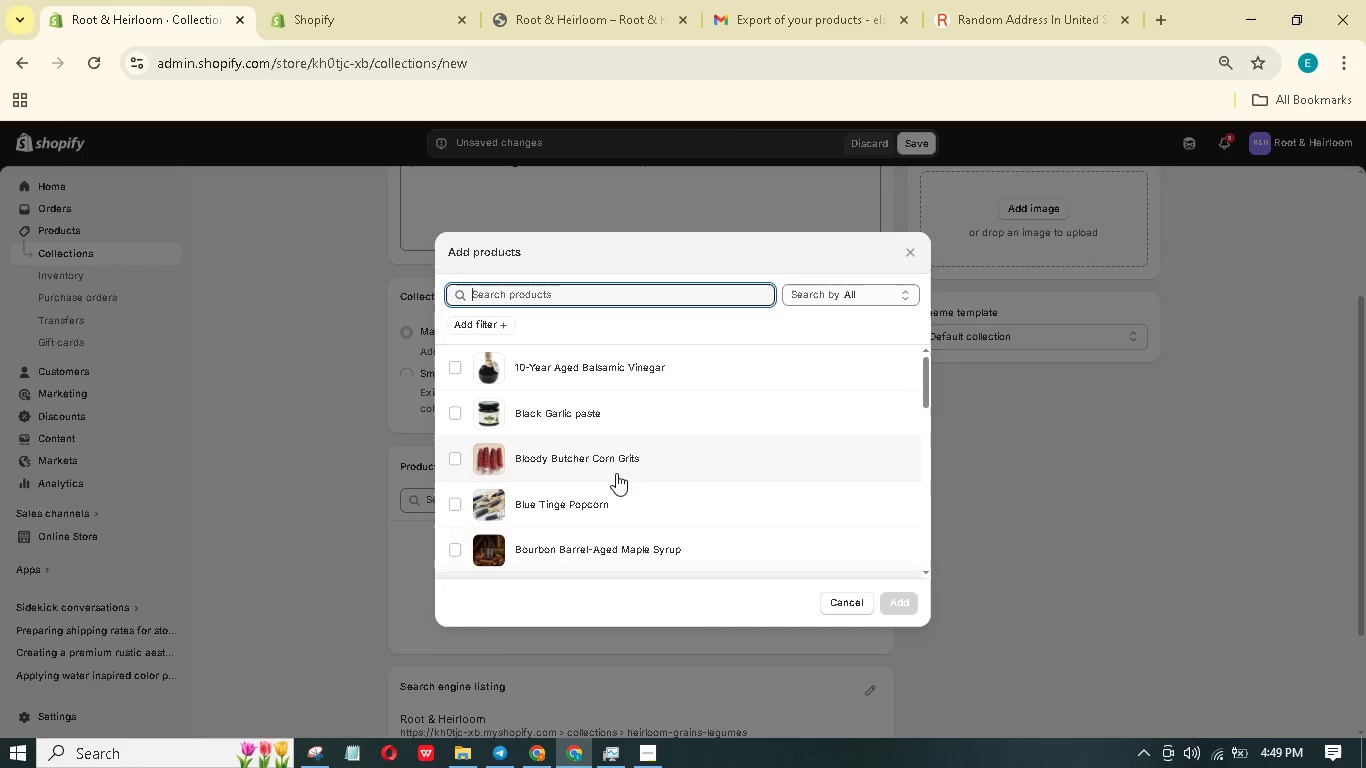 
scroll: coordinate [624, 479], scroll_direction: down, amount: 10.0
 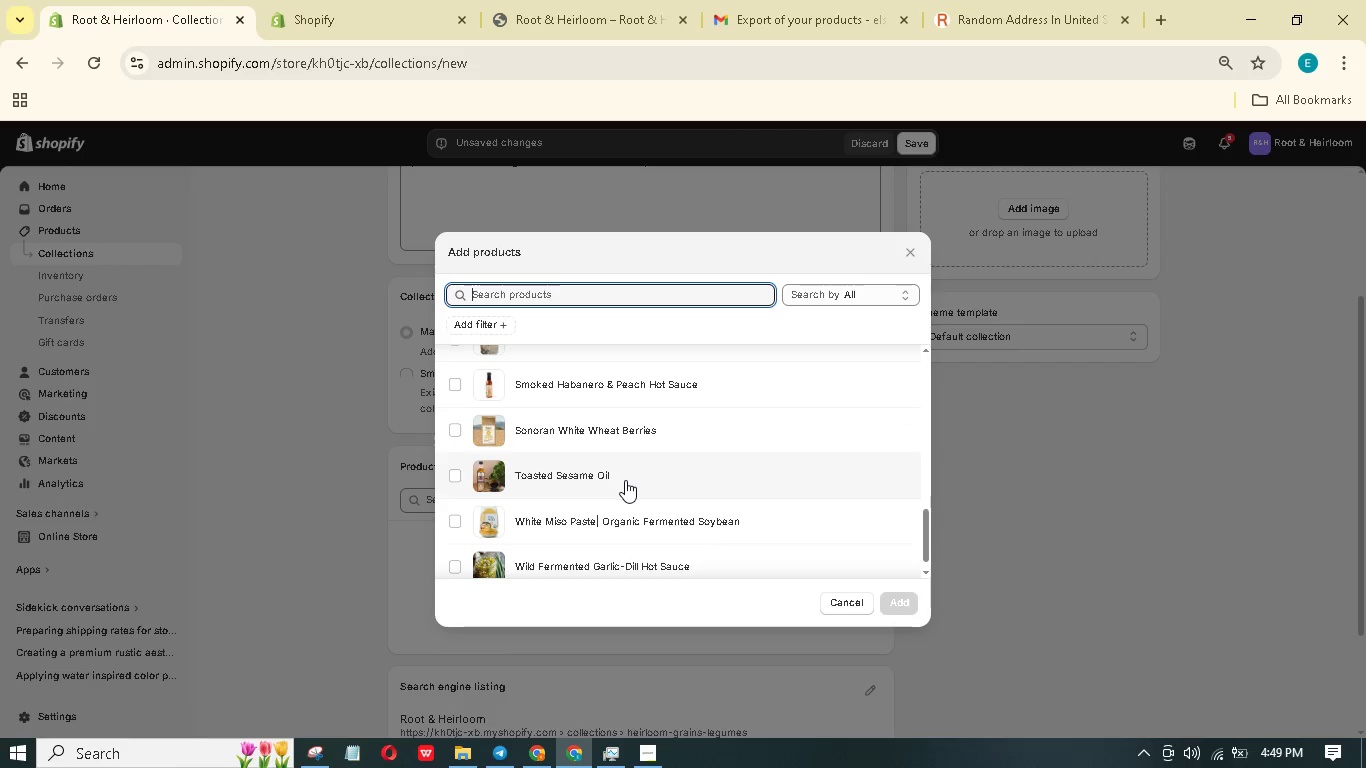 
scroll: coordinate [622, 476], scroll_direction: up, amount: 12.0
 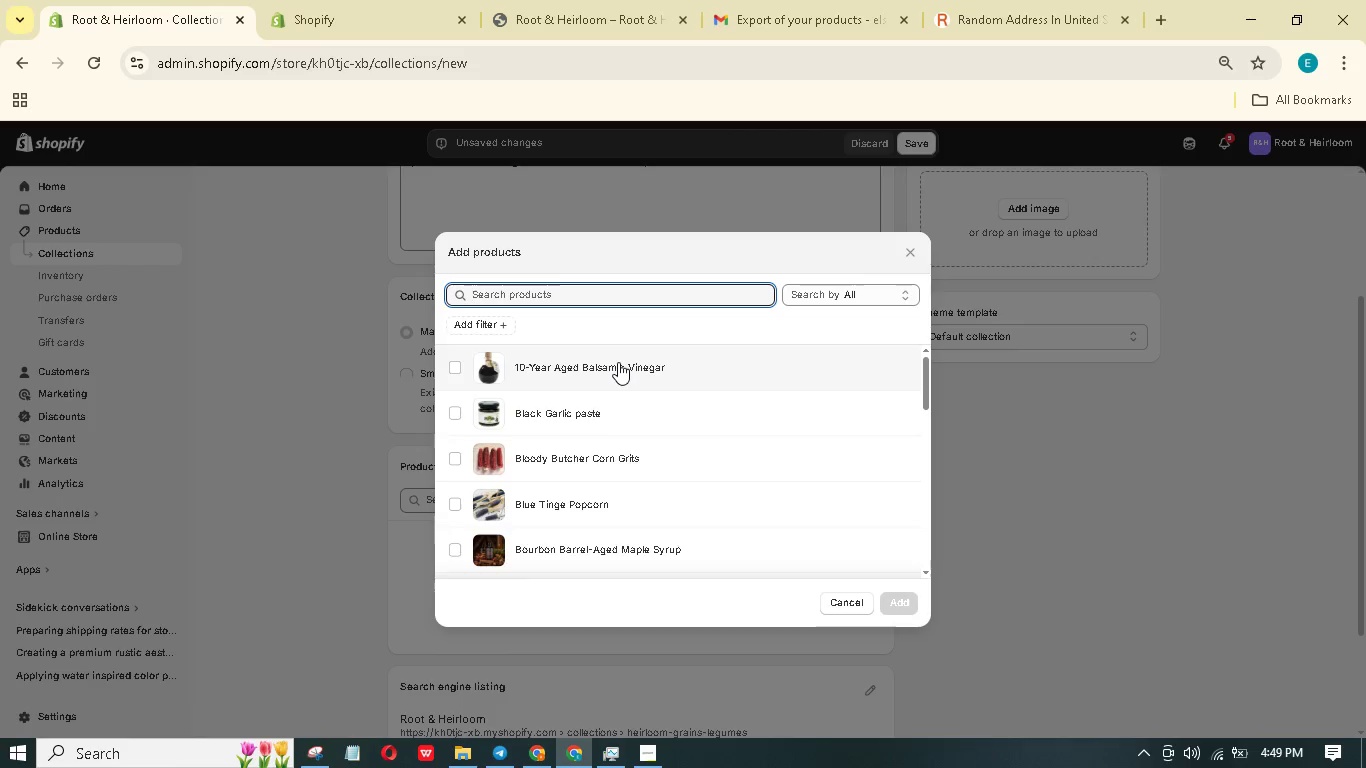 
scroll: coordinate [618, 416], scroll_direction: down, amount: 12.0
 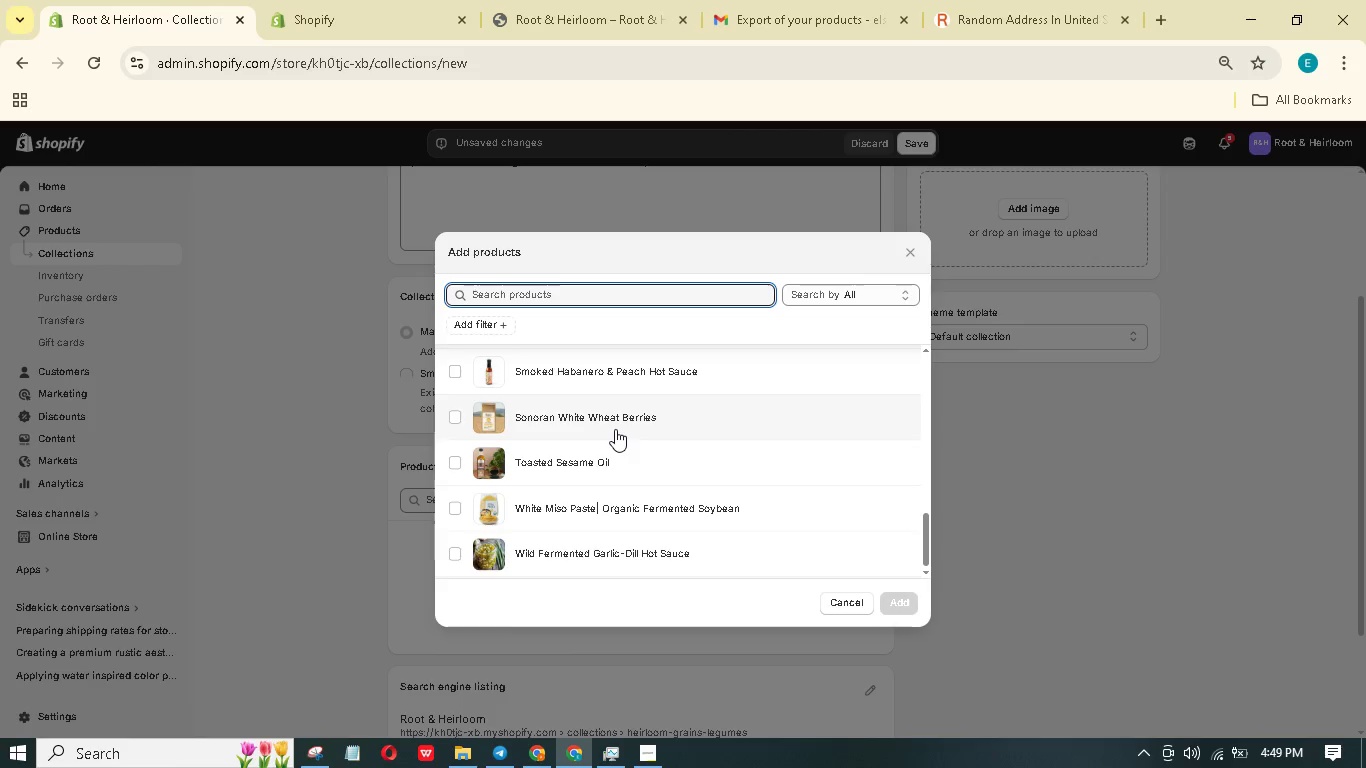 
scroll: coordinate [614, 429], scroll_direction: up, amount: 11.0
 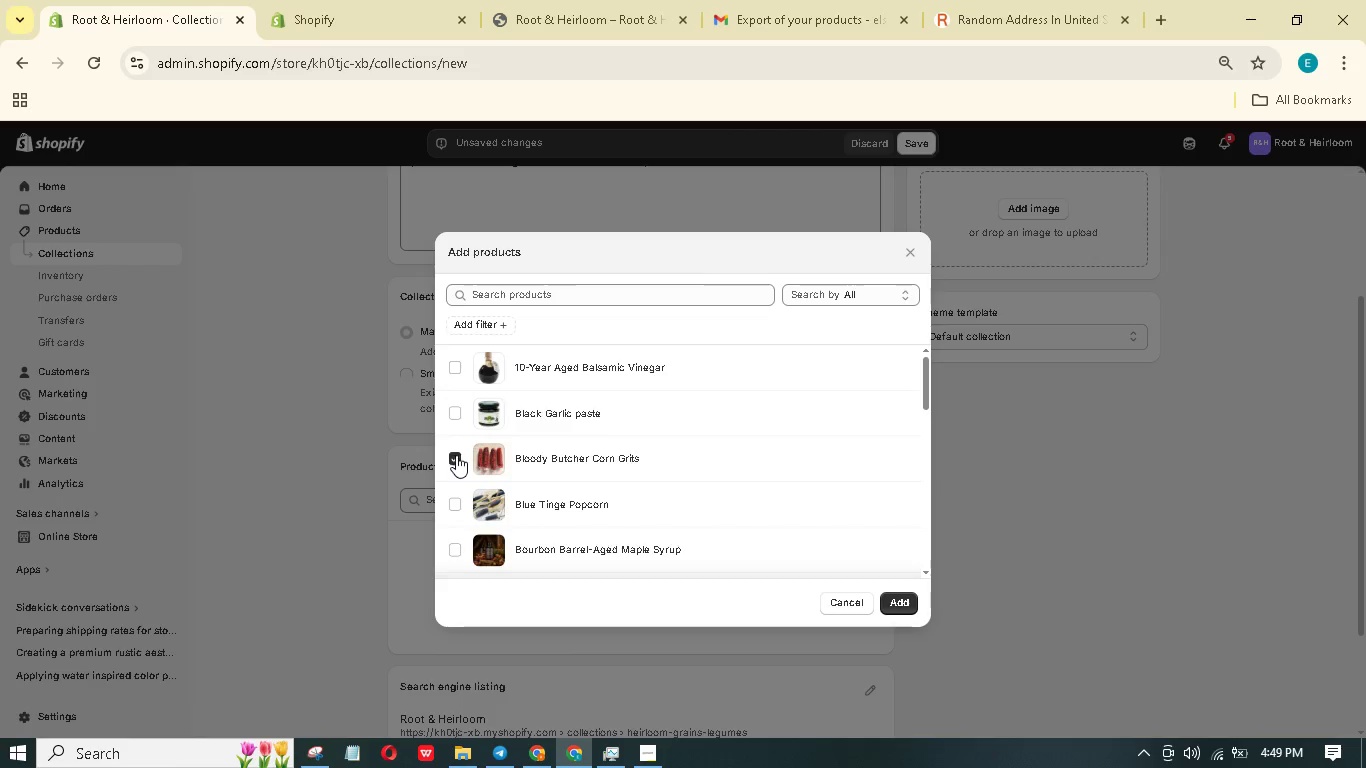 
scroll: coordinate [610, 447], scroll_direction: down, amount: 11.0
 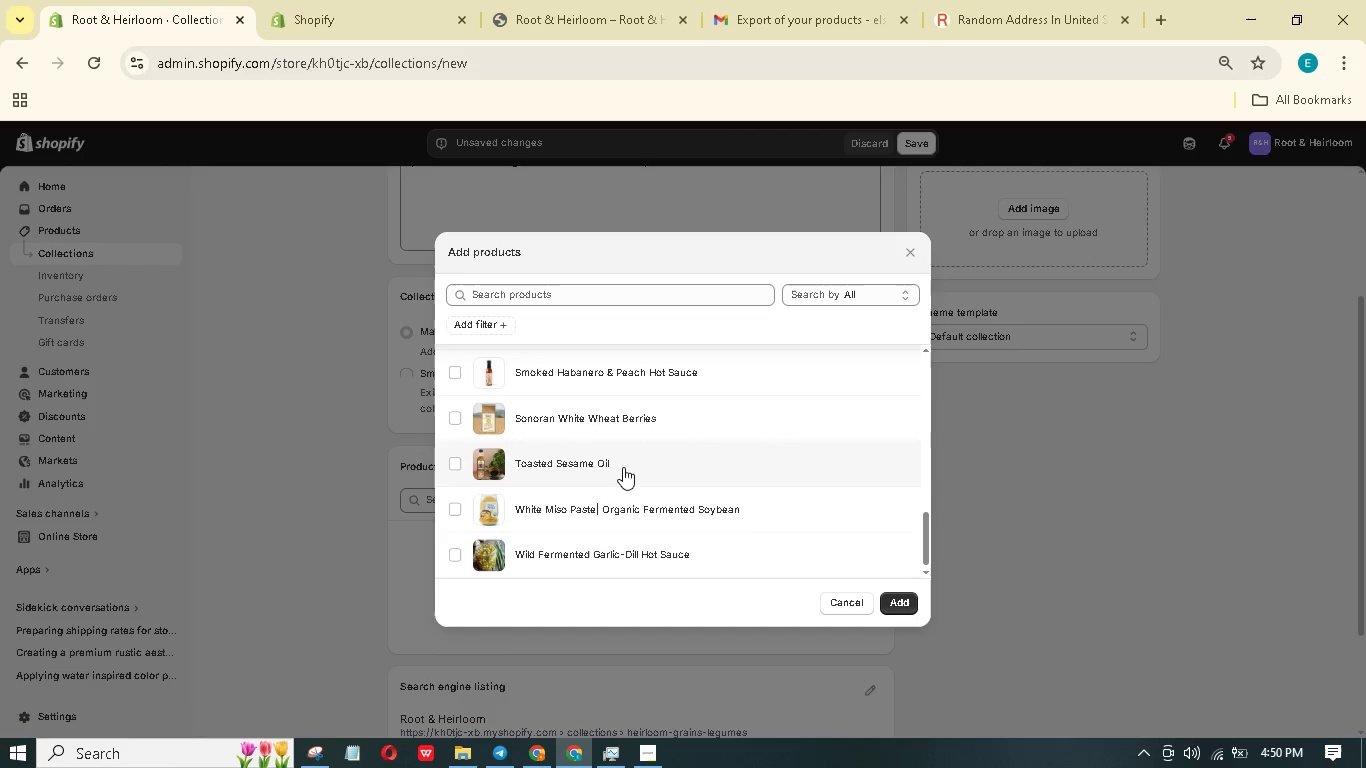 
wait(6.75)
 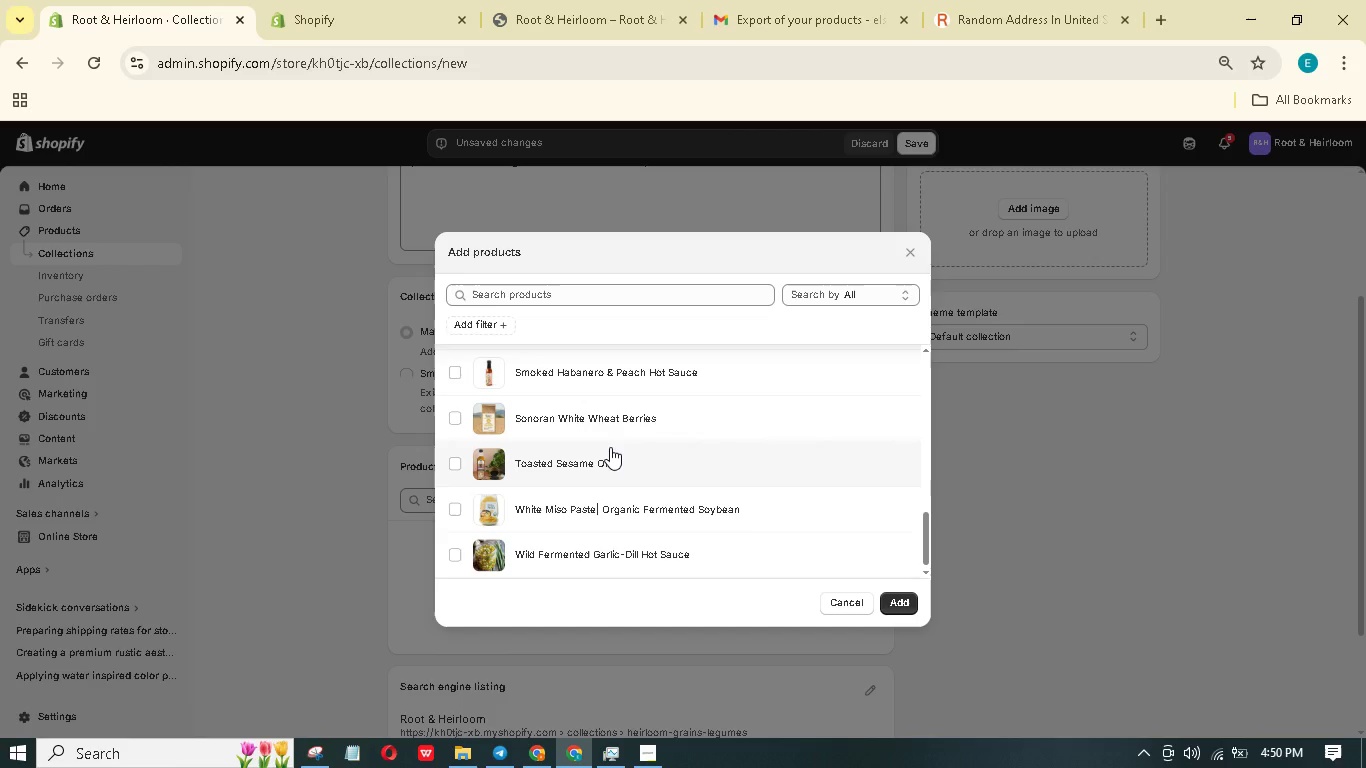 
scroll: coordinate [622, 469], scroll_direction: up, amount: 6.0
 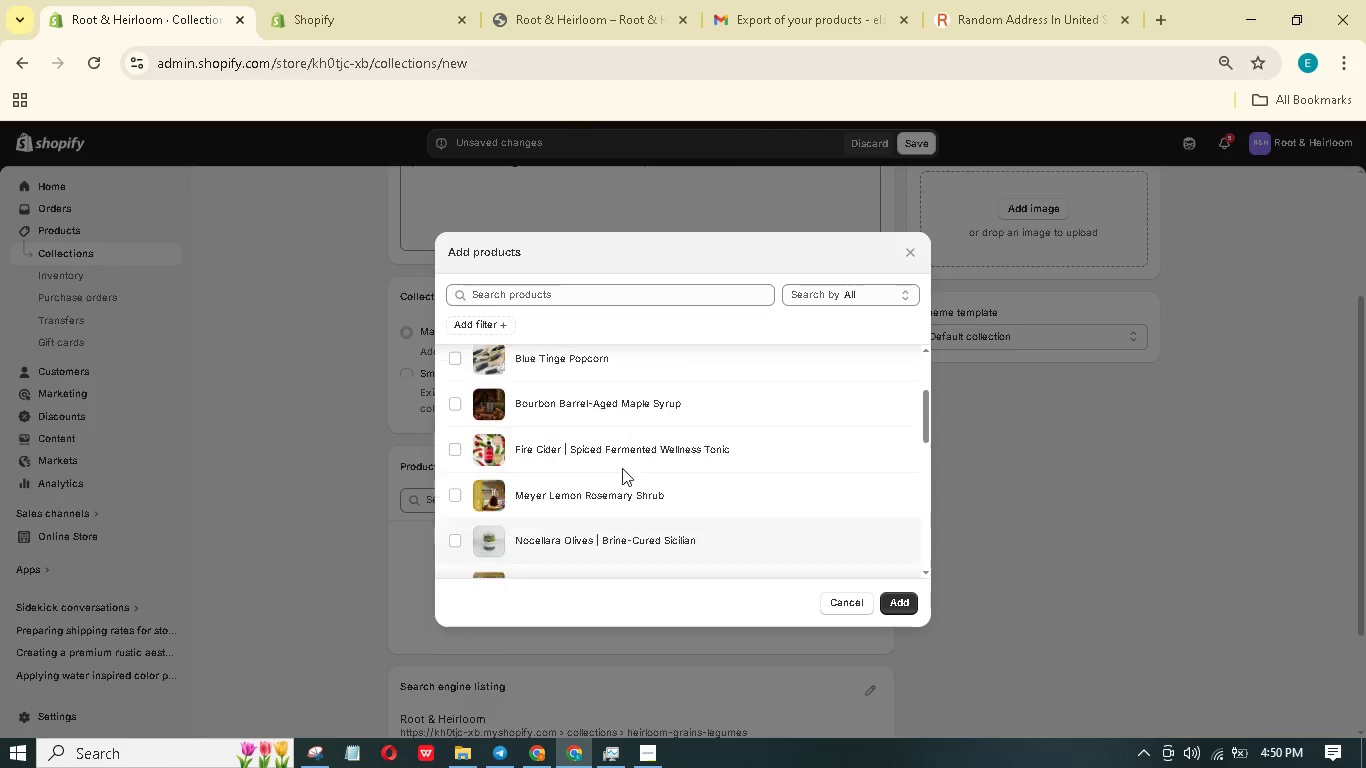 
scroll: coordinate [622, 468], scroll_direction: up, amount: 1.0
 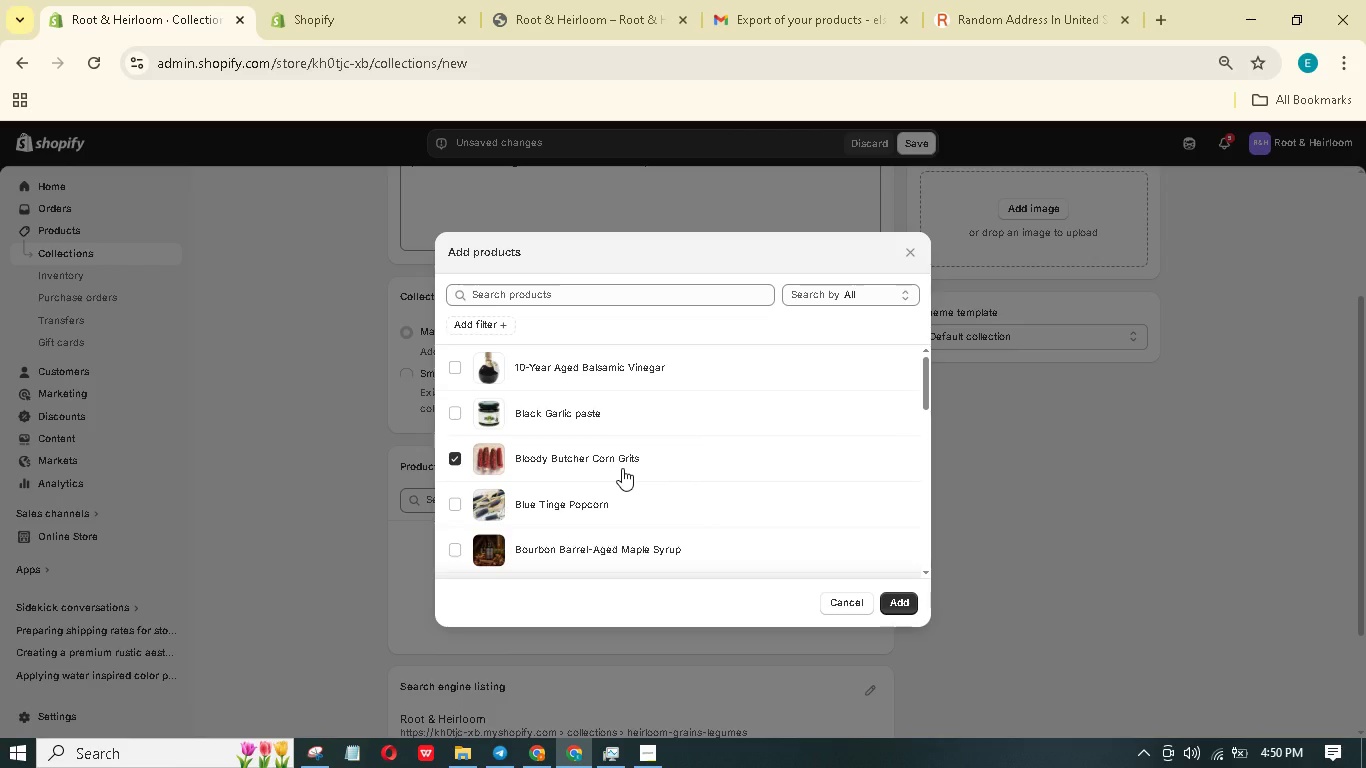 
wait(6.86)
 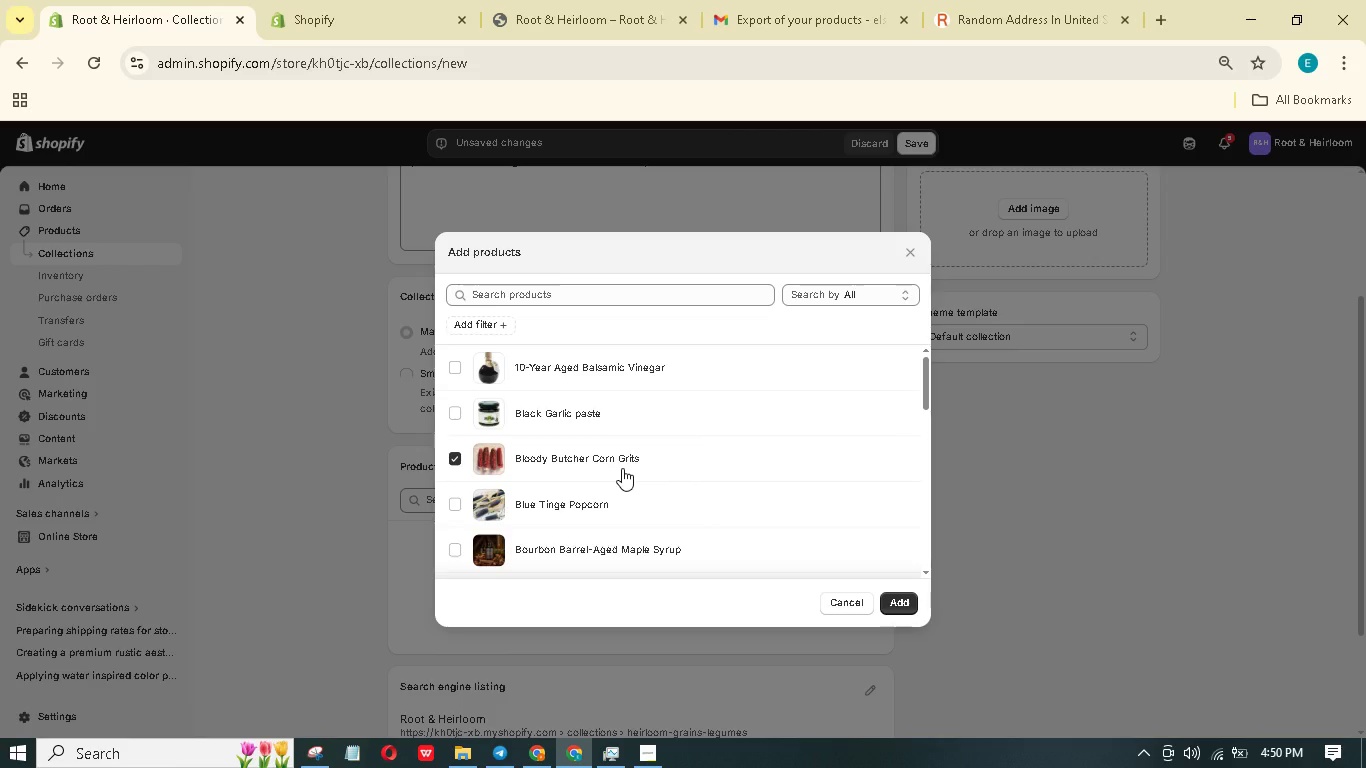 
scroll: coordinate [622, 468], scroll_direction: down, amount: 4.0
 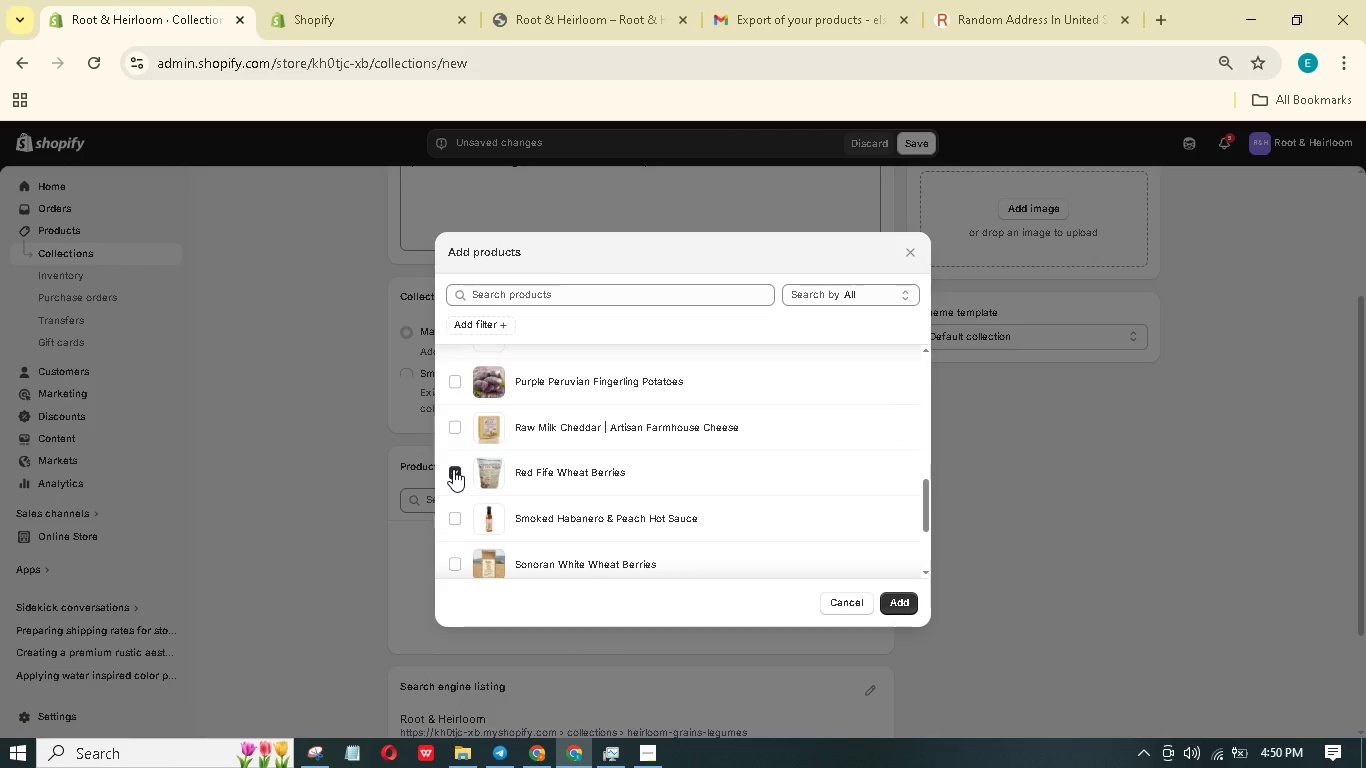 
scroll: coordinate [526, 470], scroll_direction: up, amount: 11.0
 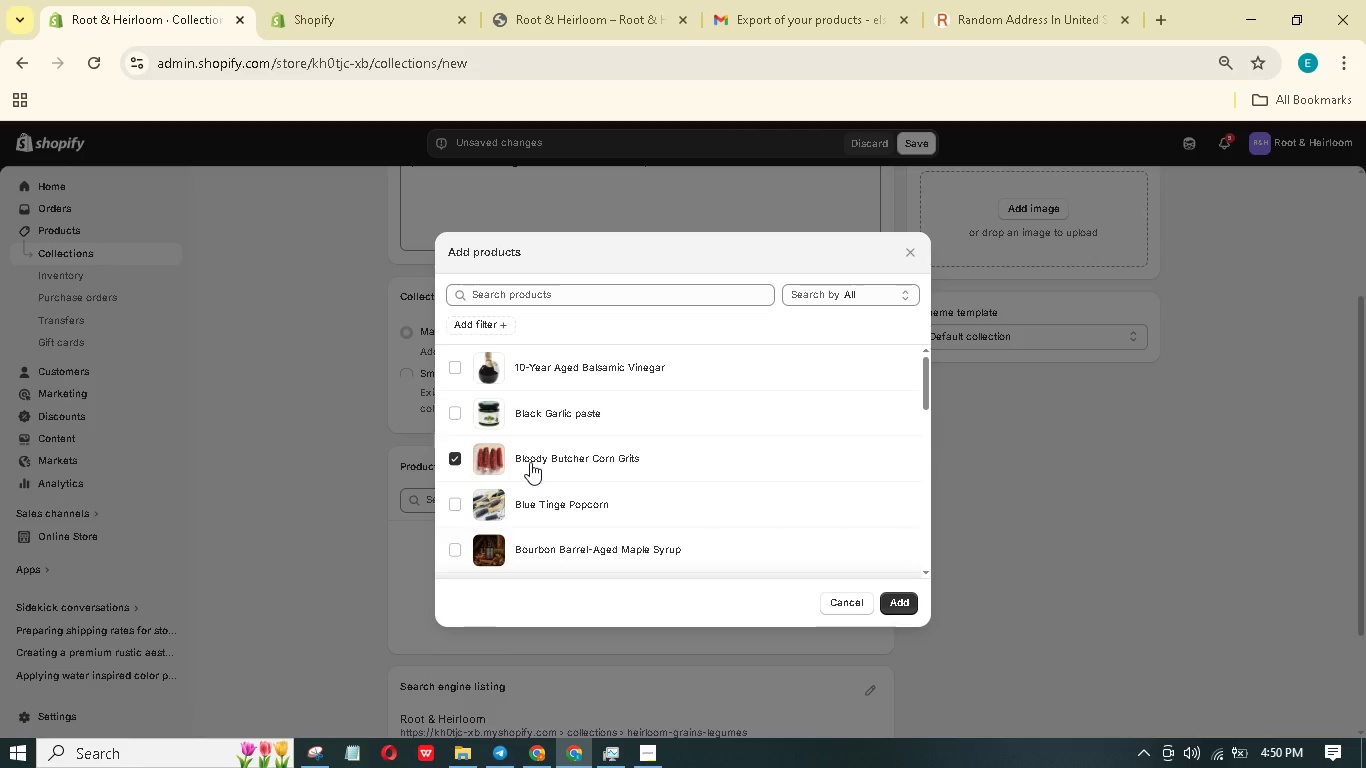 
wait(5.65)
 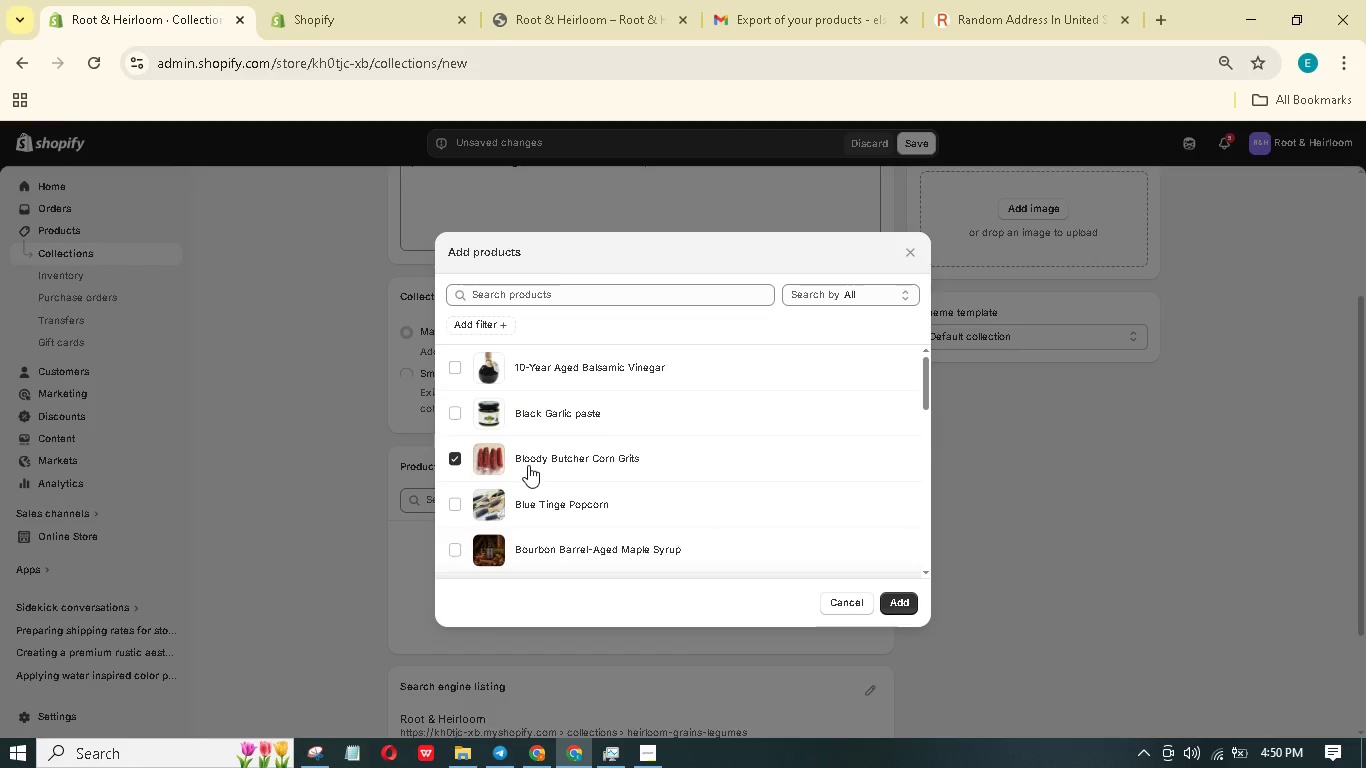 
scroll: coordinate [531, 459], scroll_direction: down, amount: 4.0
 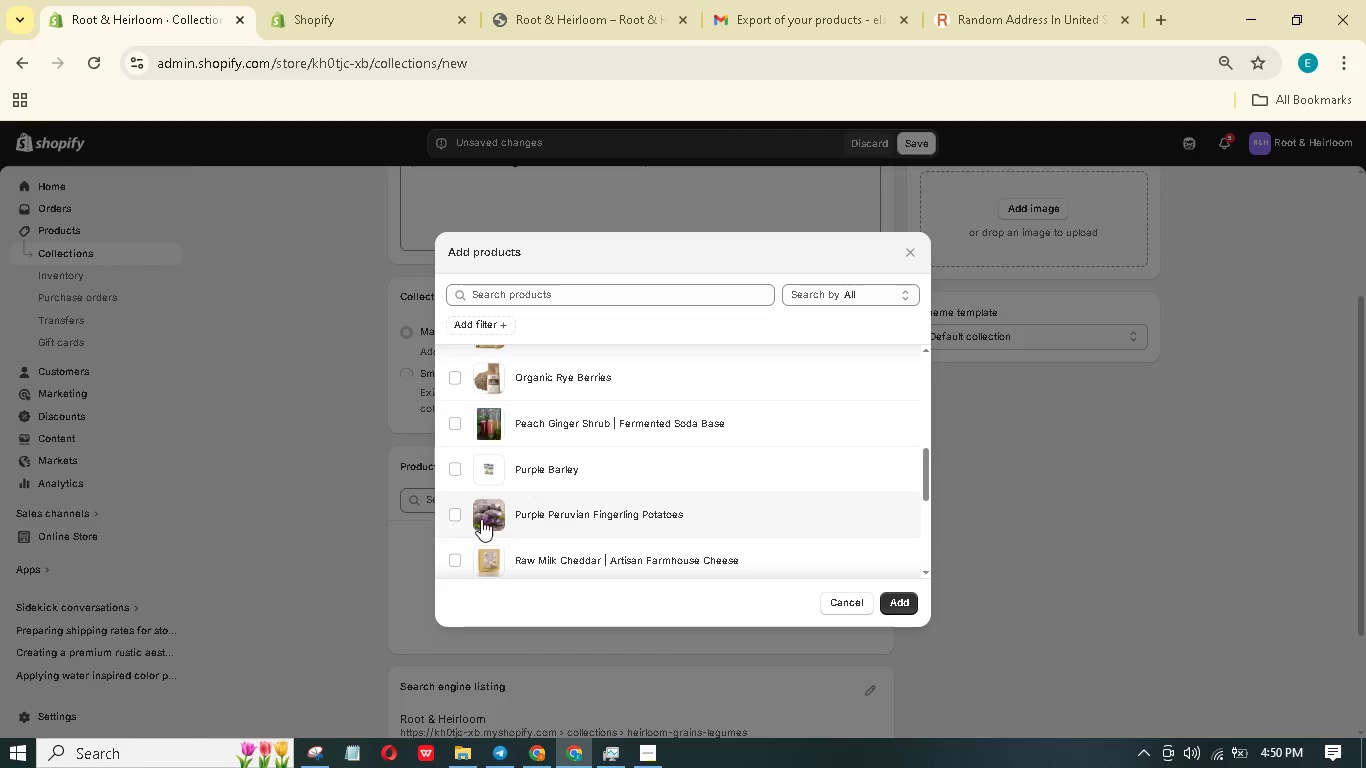 
left_click([458, 510])
 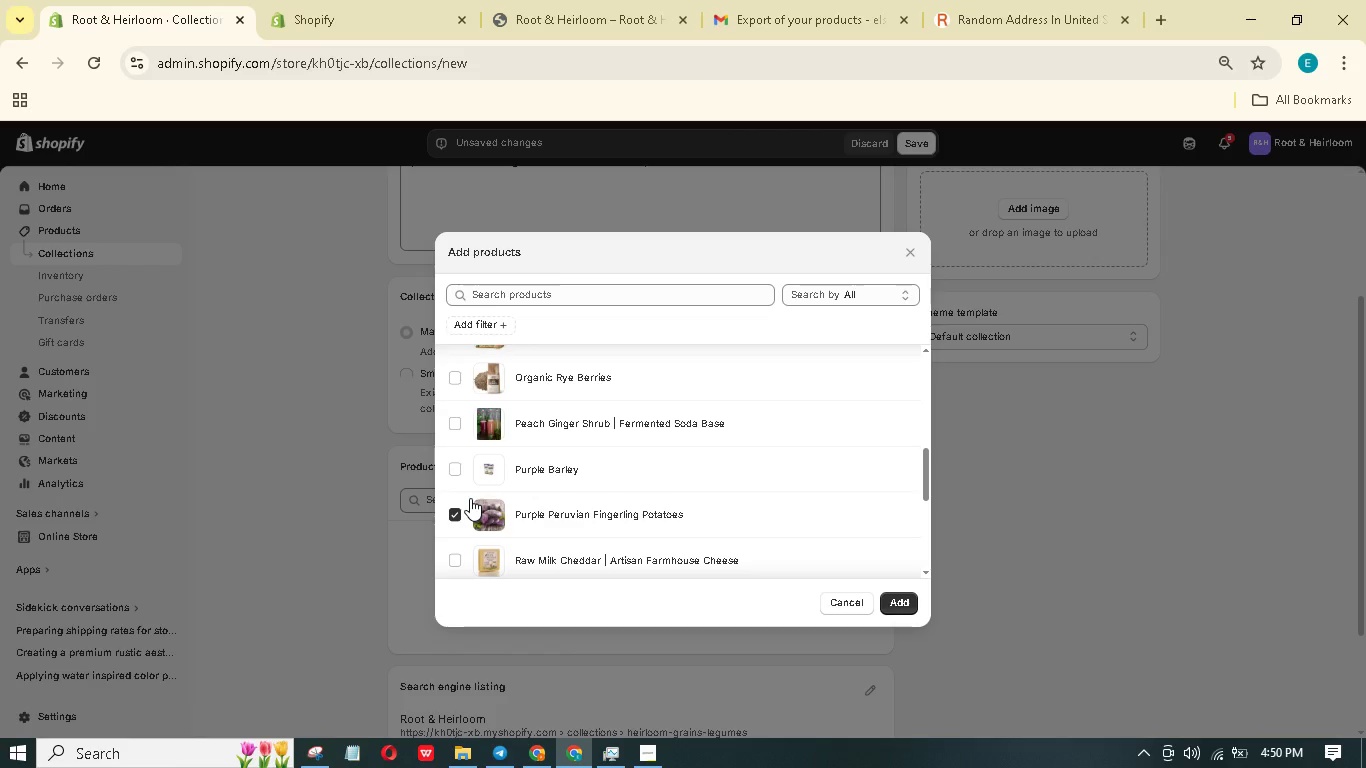 
wait(7.78)
 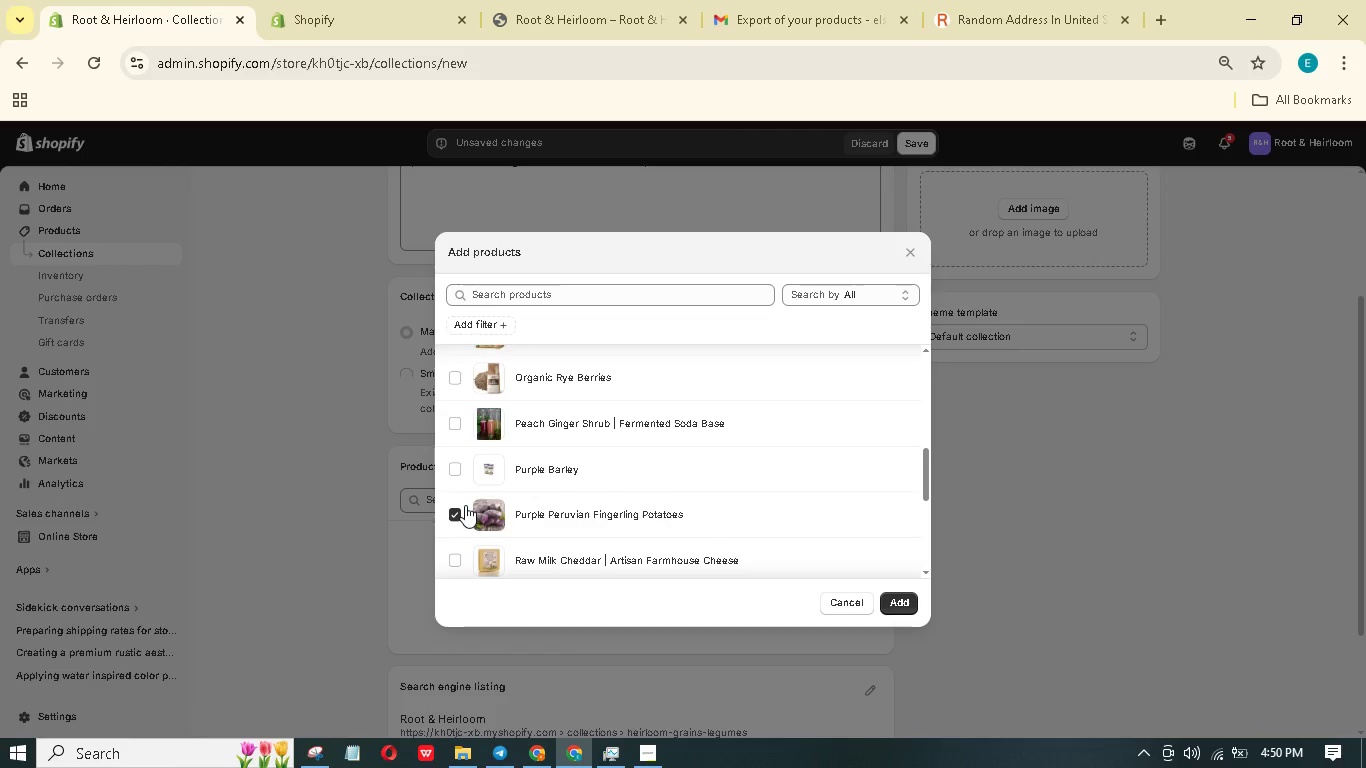 
left_click([457, 512])
 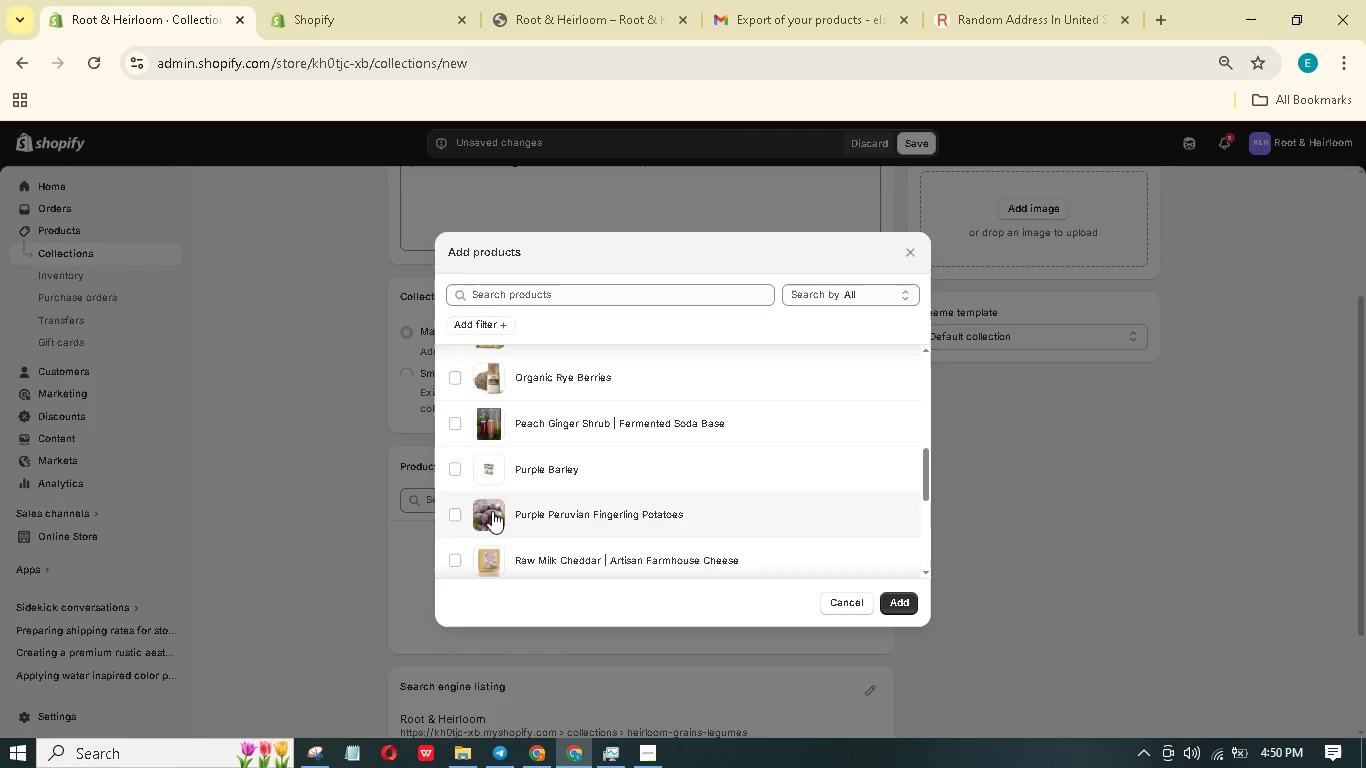 
scroll: coordinate [501, 513], scroll_direction: down, amount: 2.0
 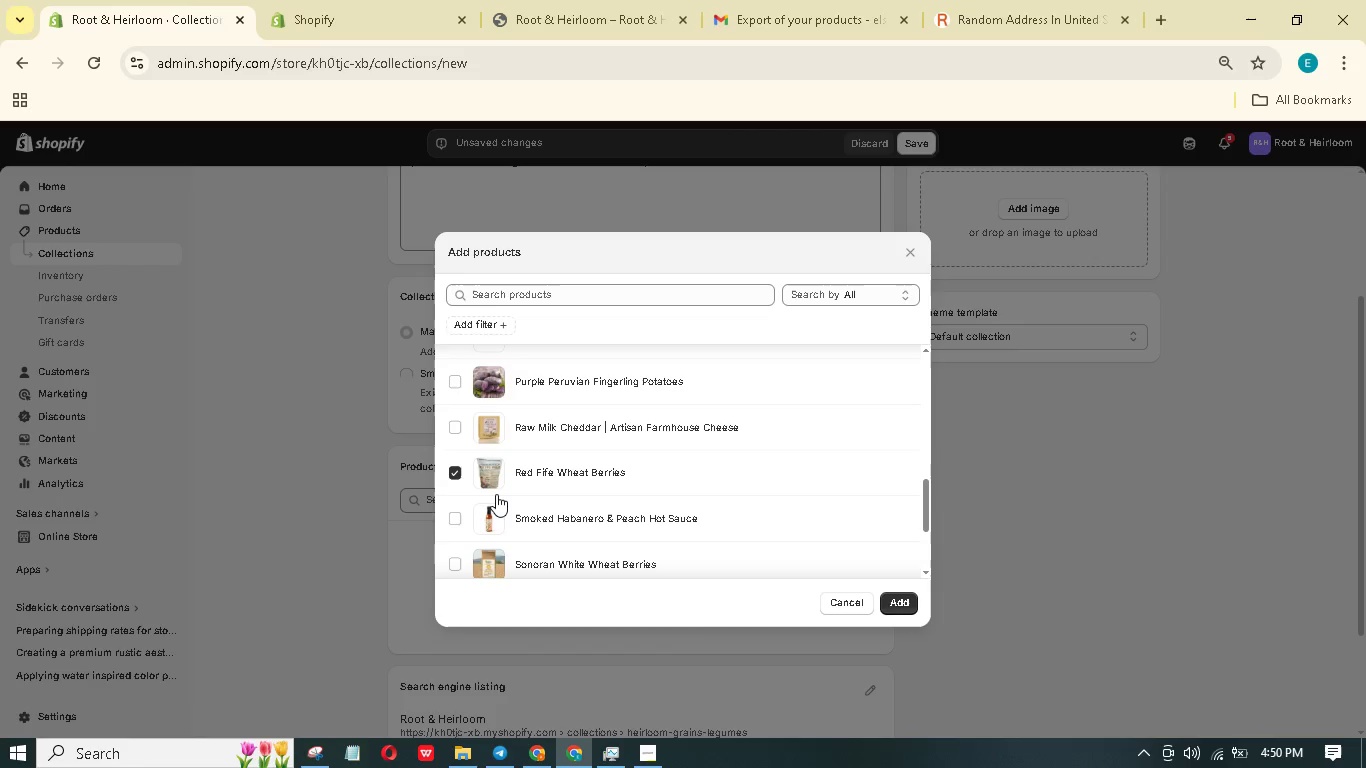 
wait(8.11)
 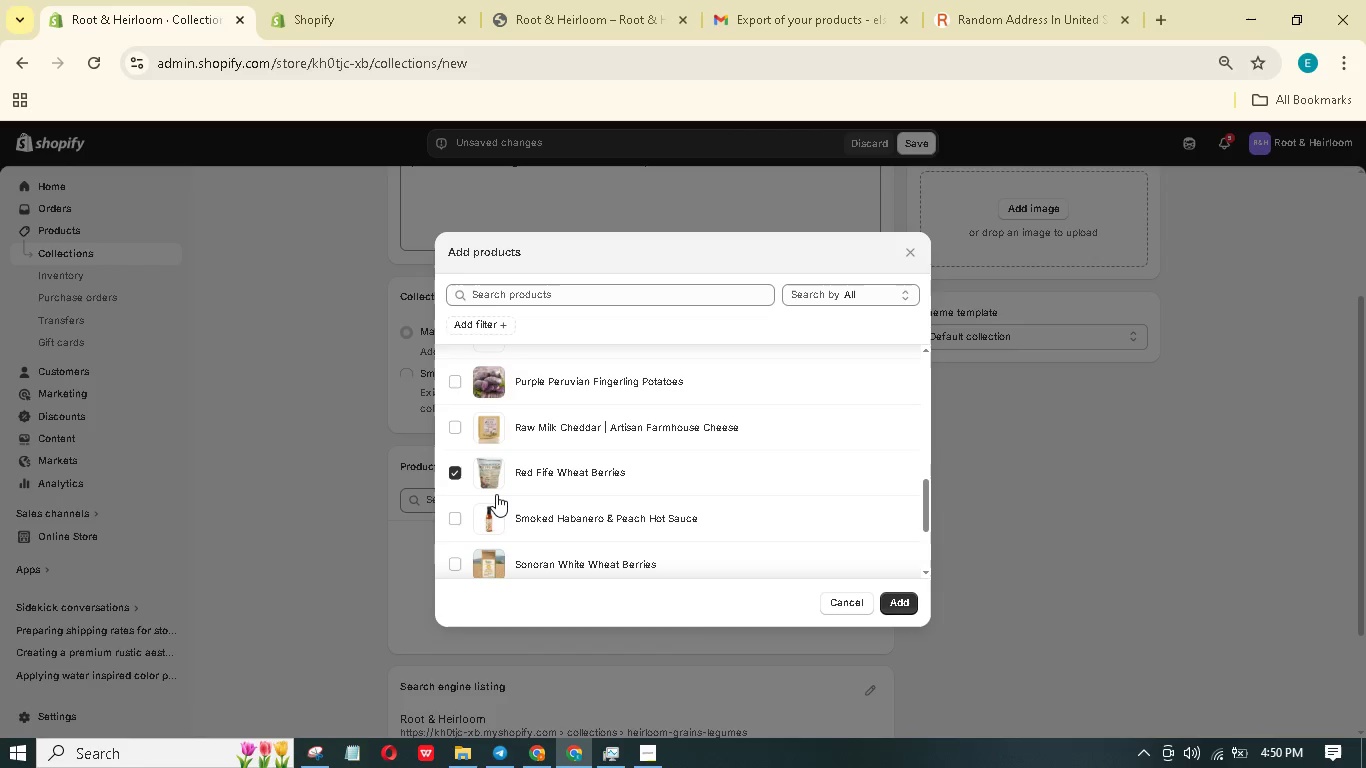 
scroll: coordinate [493, 524], scroll_direction: down, amount: 3.0
 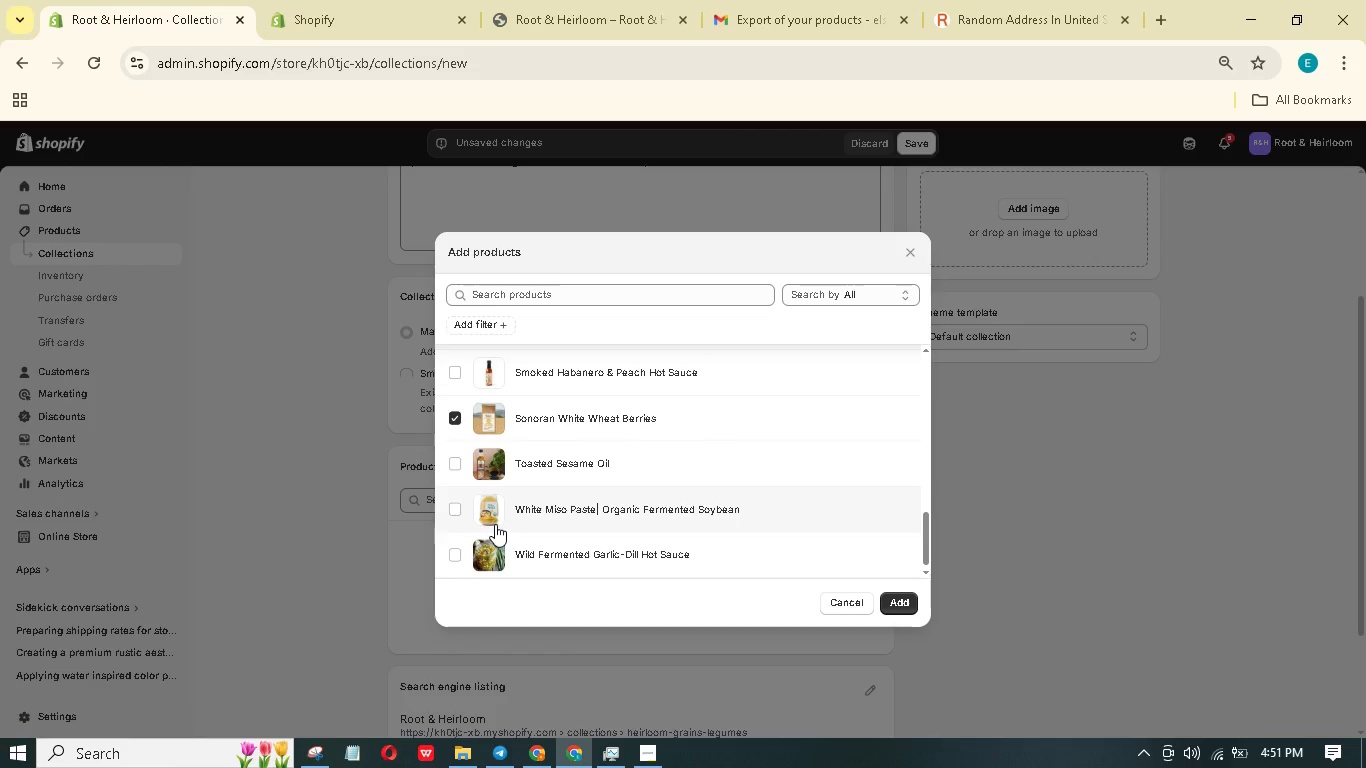 
scroll: coordinate [495, 524], scroll_direction: up, amount: 12.0
 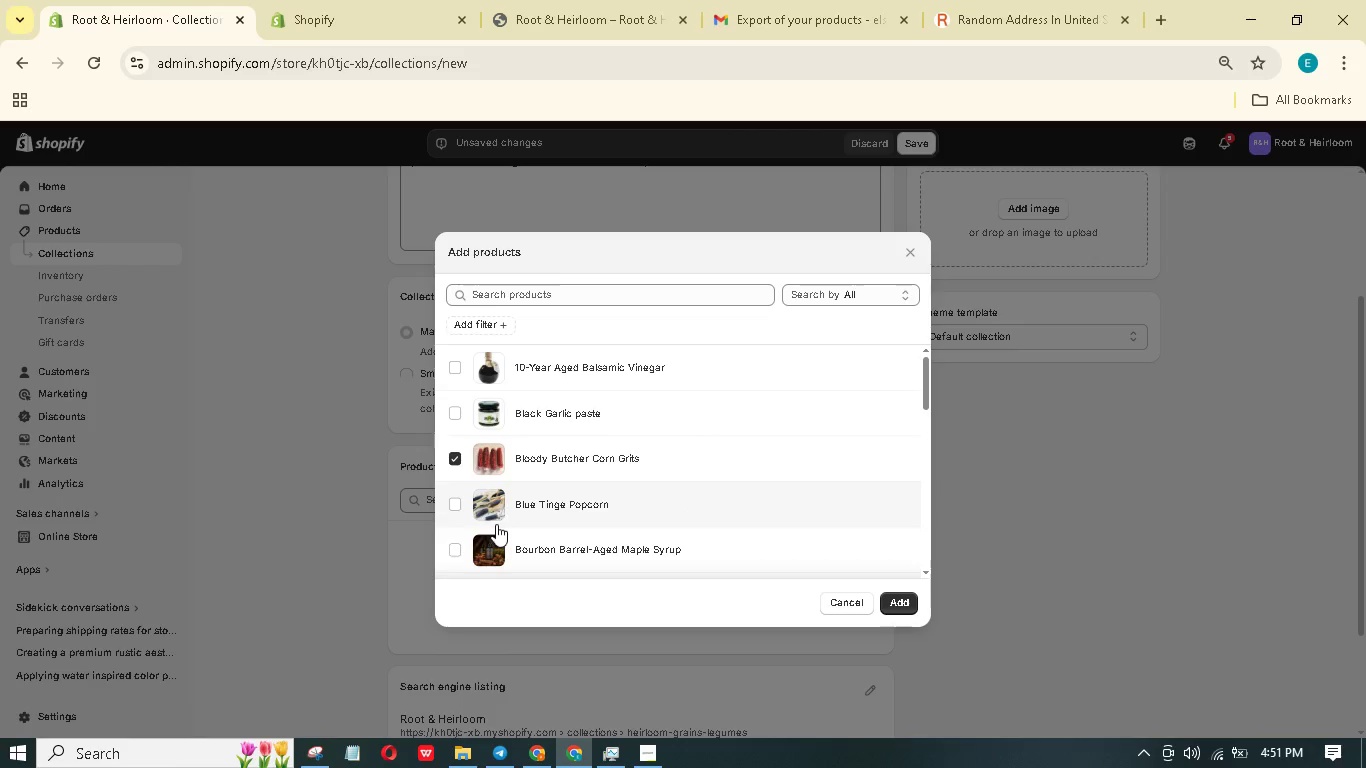 
scroll: coordinate [533, 506], scroll_direction: down, amount: 15.0
 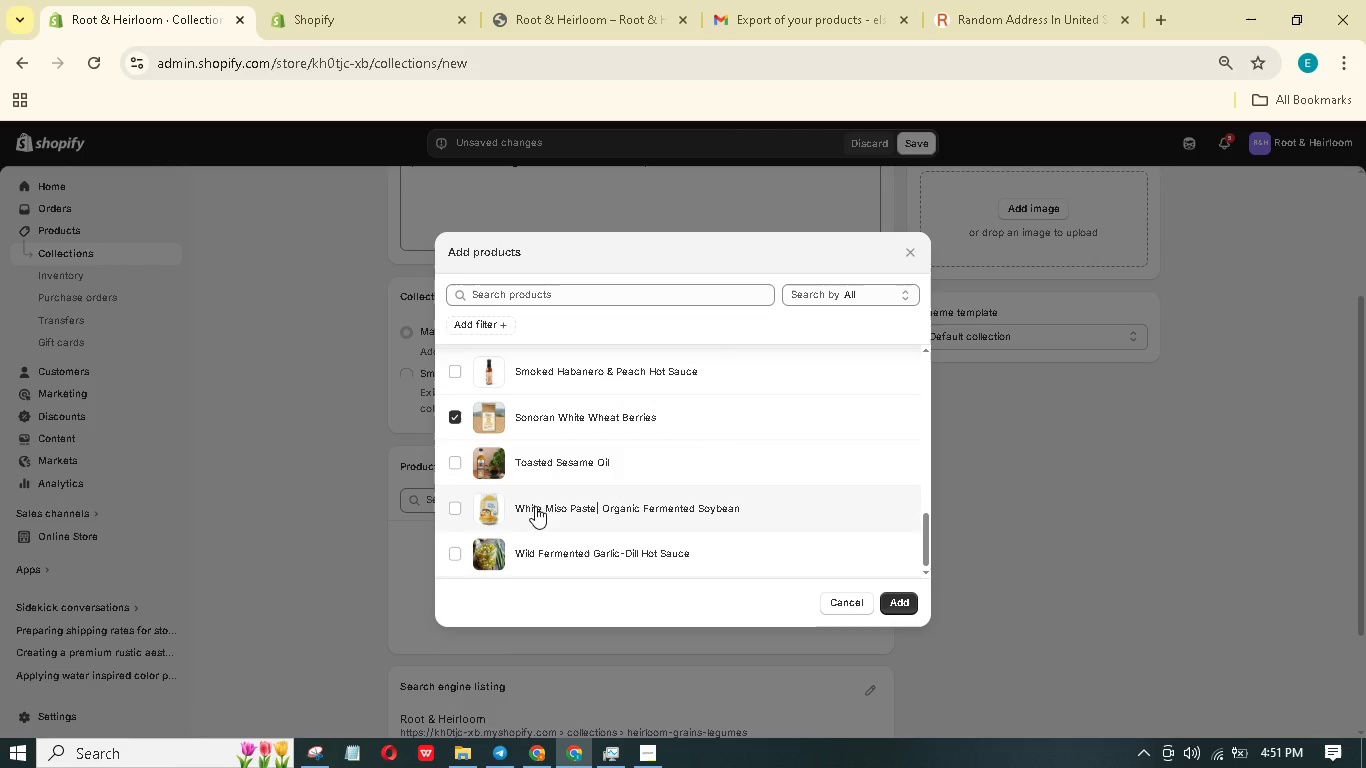 
scroll: coordinate [540, 511], scroll_direction: up, amount: 11.0
 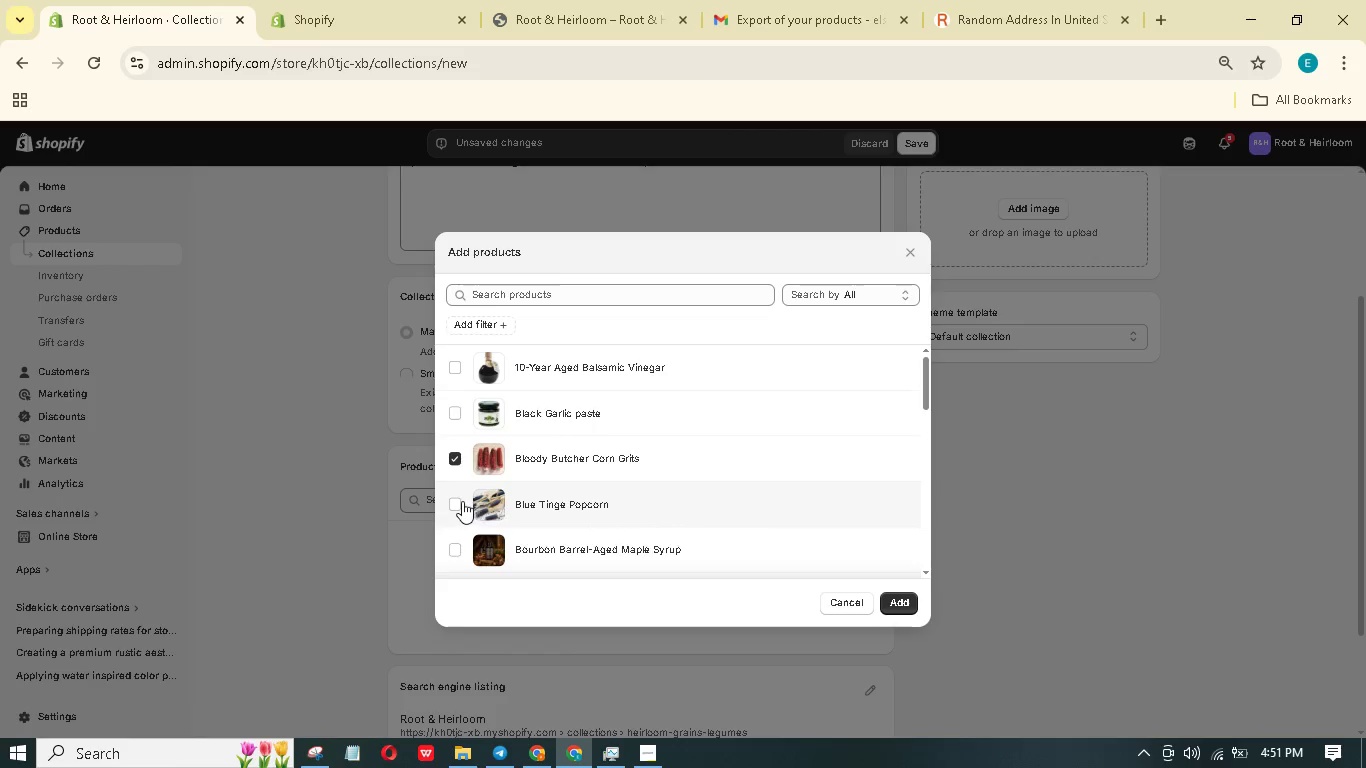 
left_click([455, 501])
 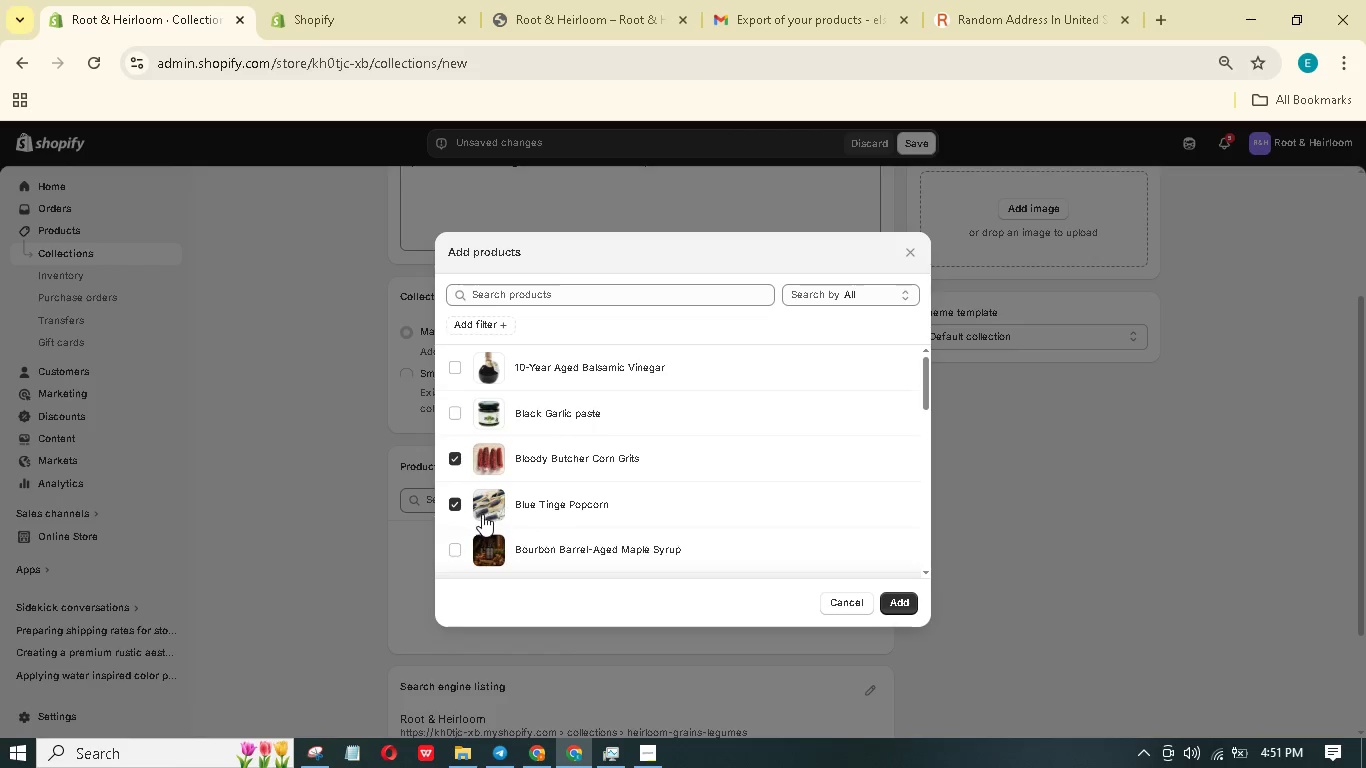 
wait(6.11)
 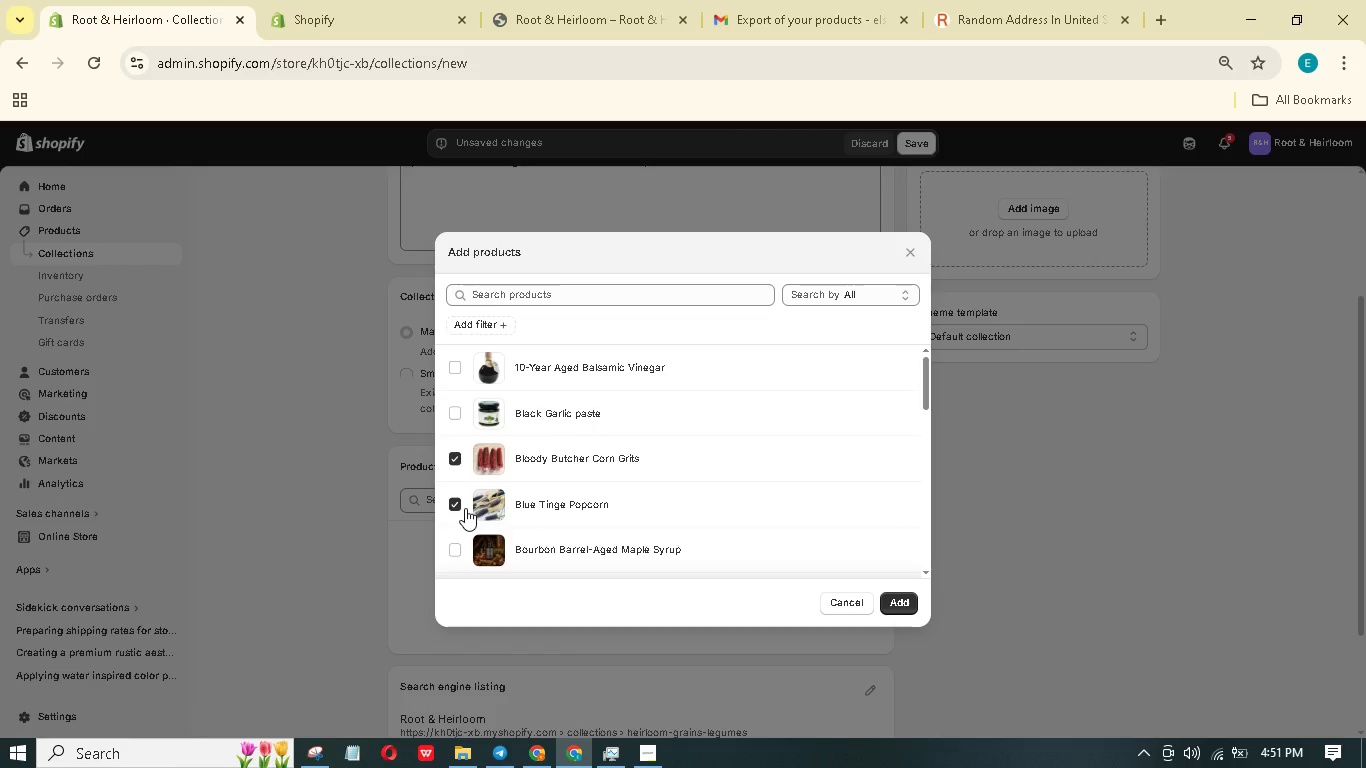 
scroll: coordinate [511, 510], scroll_direction: down, amount: 4.0
 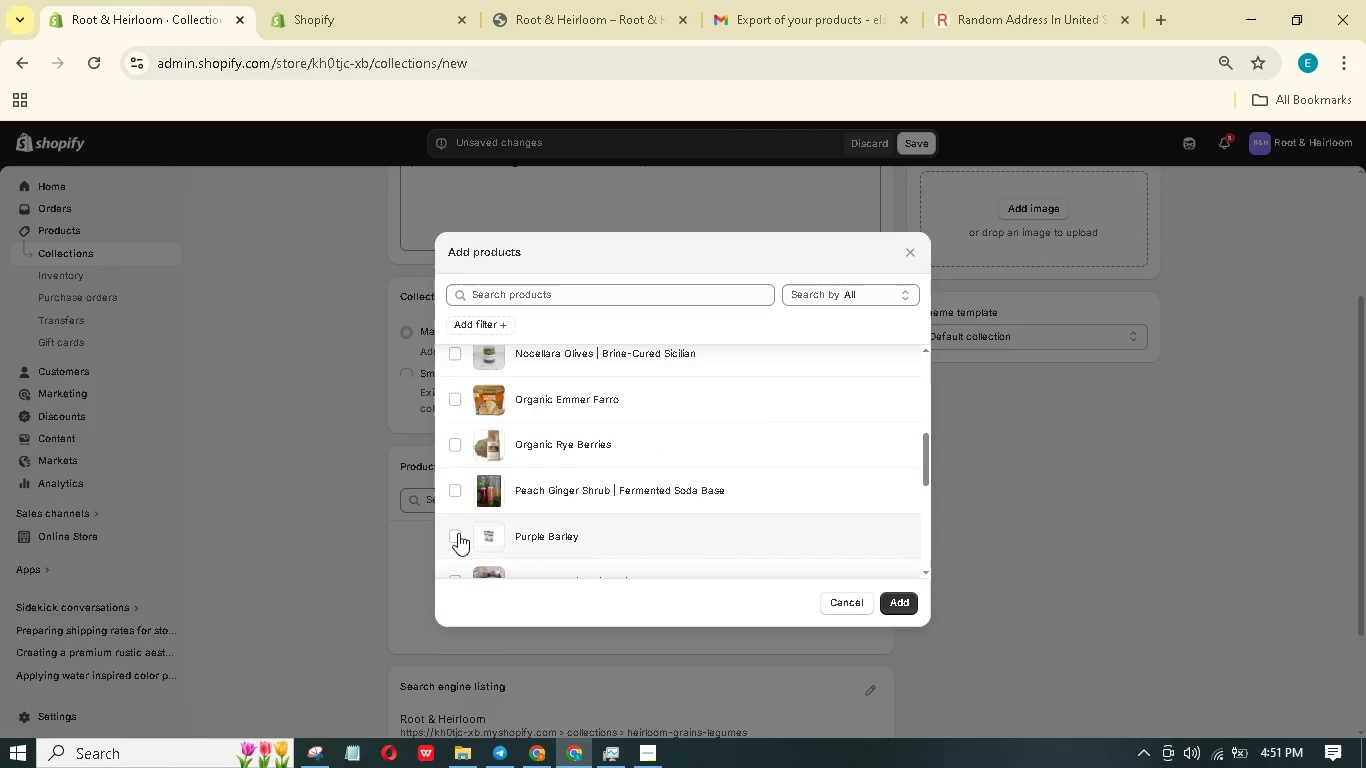 
left_click([458, 533])
 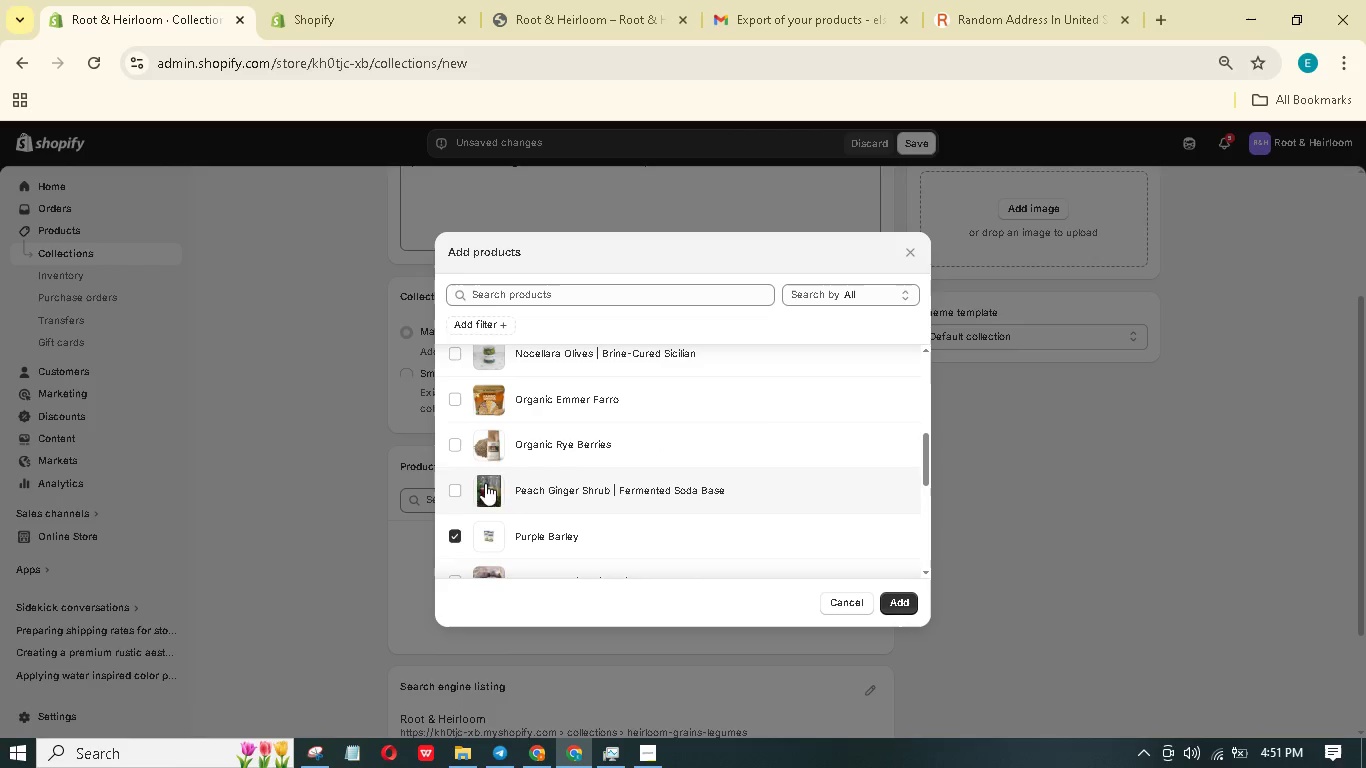 
left_click([456, 445])
 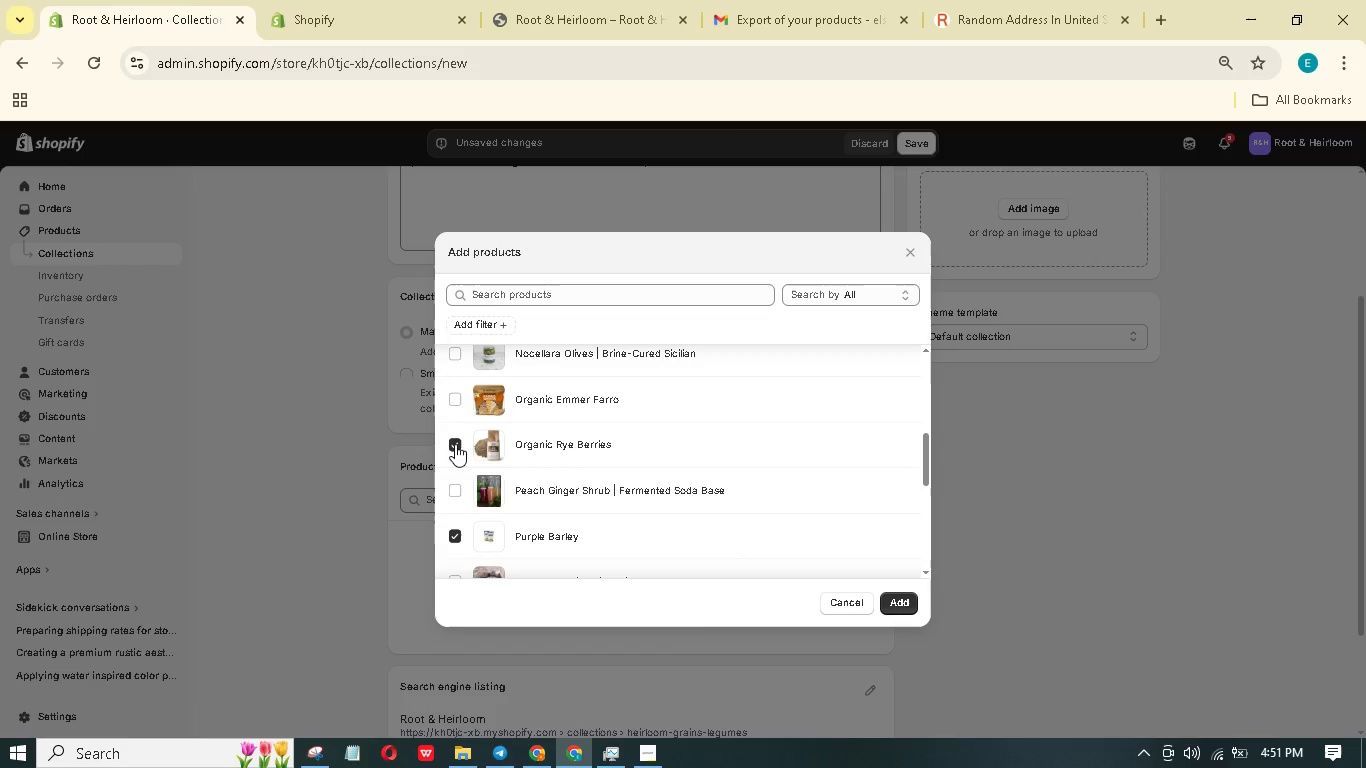 
wait(8.61)
 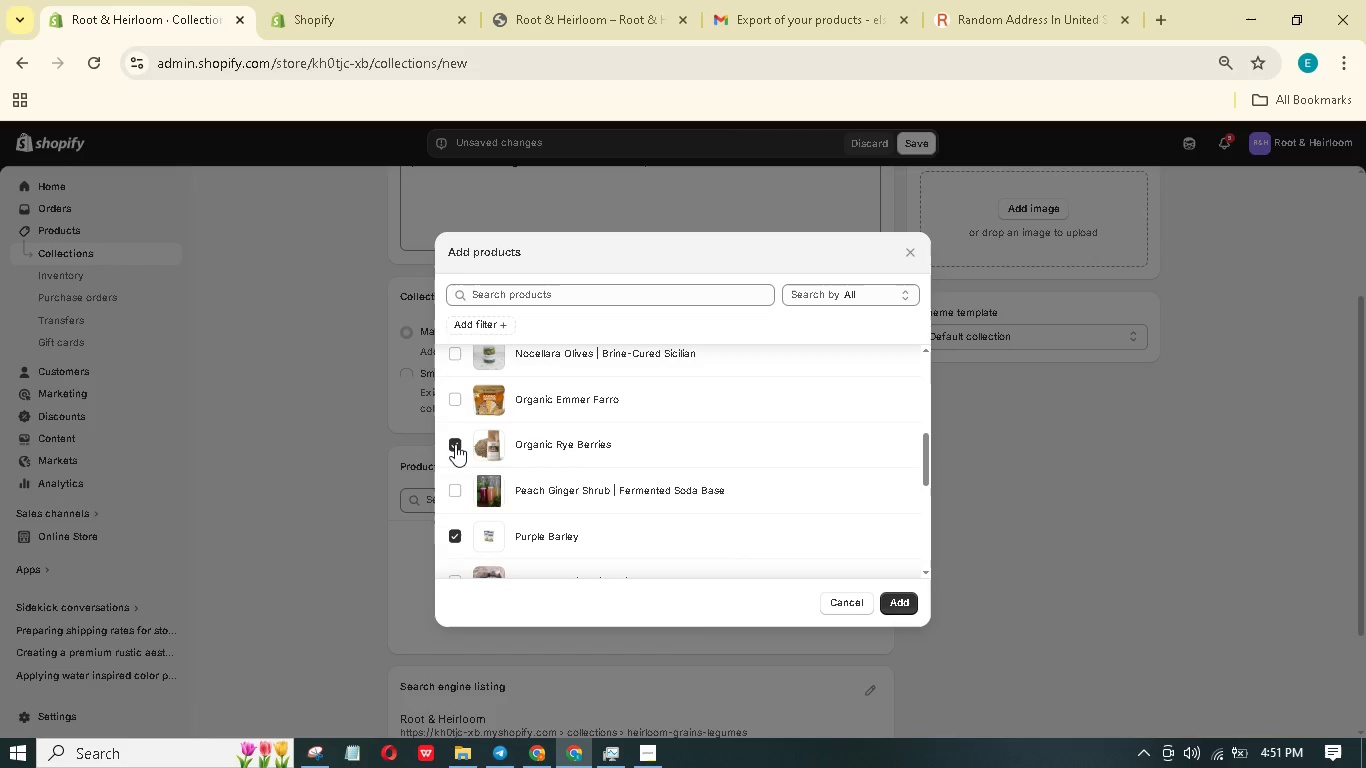 
scroll: coordinate [497, 454], scroll_direction: up, amount: 1.0
 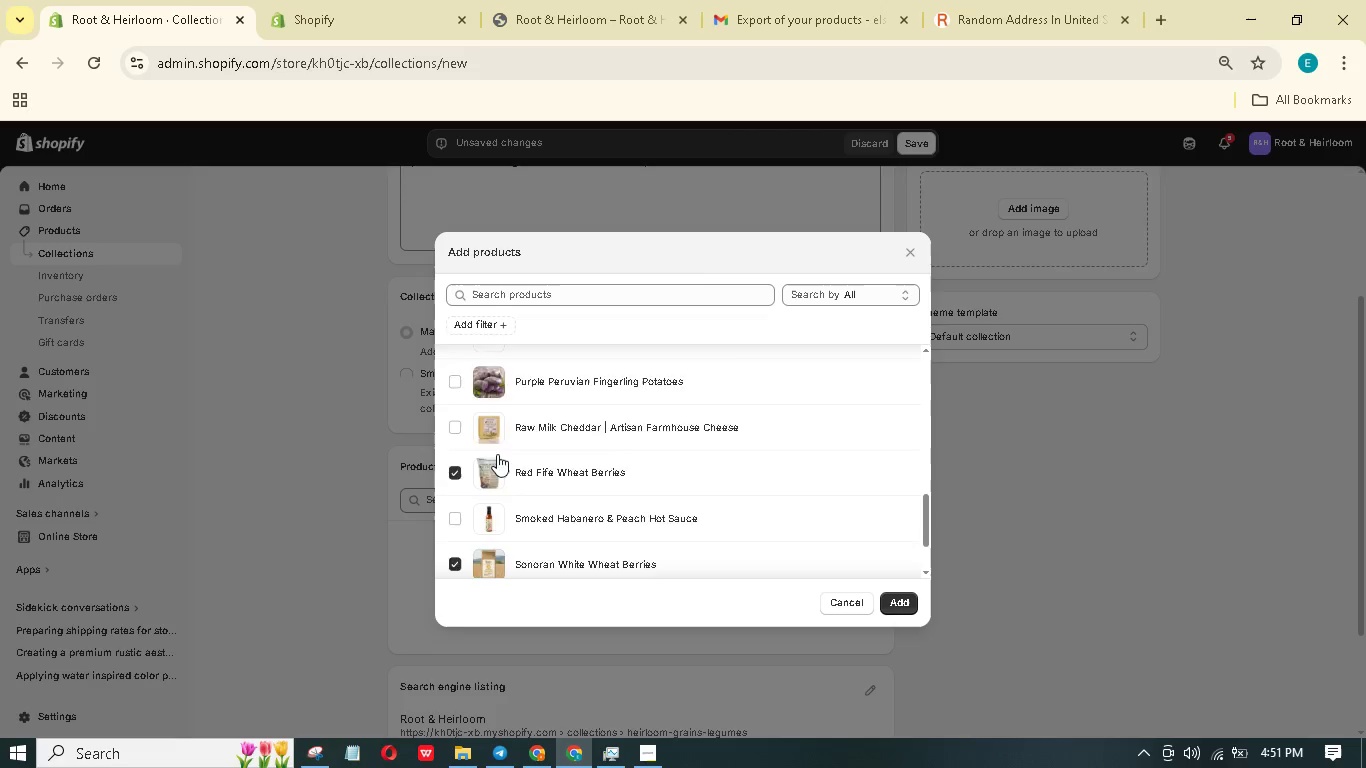 
scroll: coordinate [499, 455], scroll_direction: down, amount: 6.0
 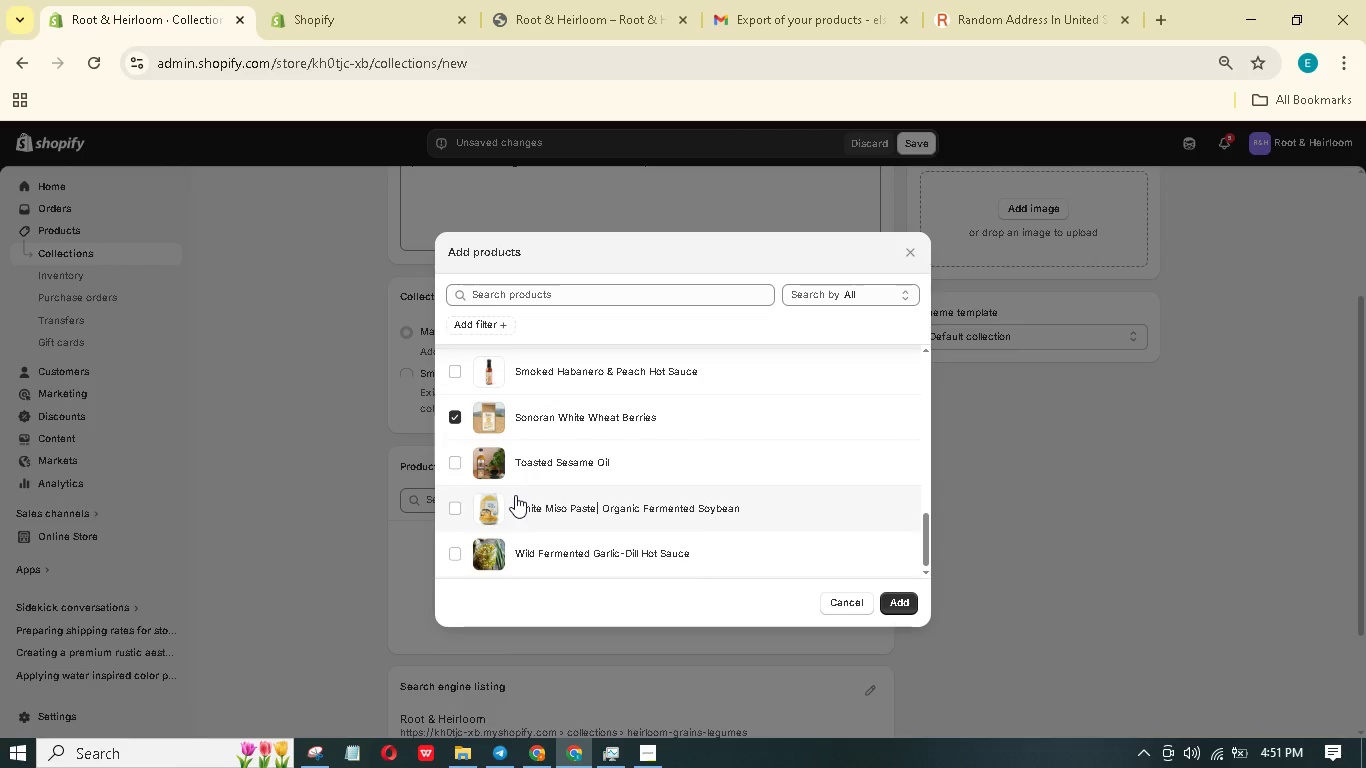 
wait(7.08)
 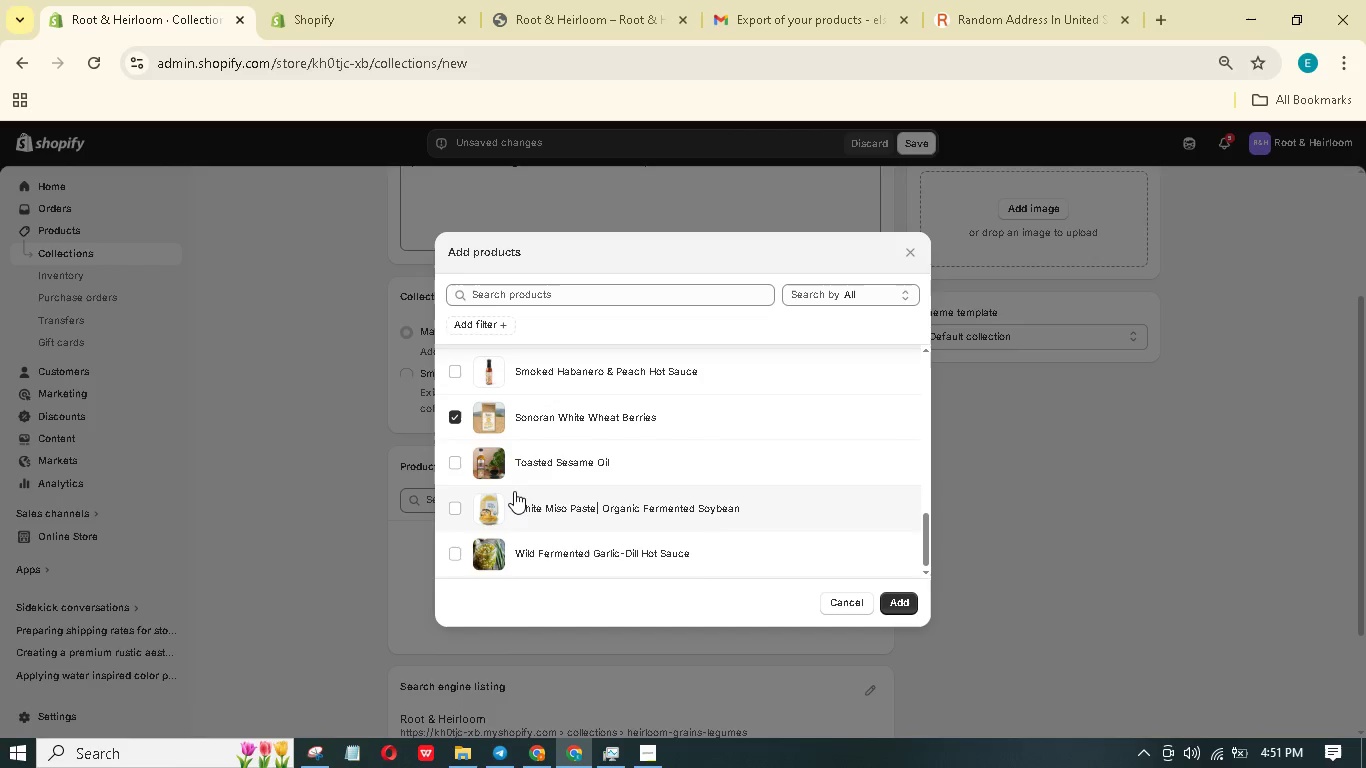 
scroll: coordinate [515, 495], scroll_direction: up, amount: 5.0
 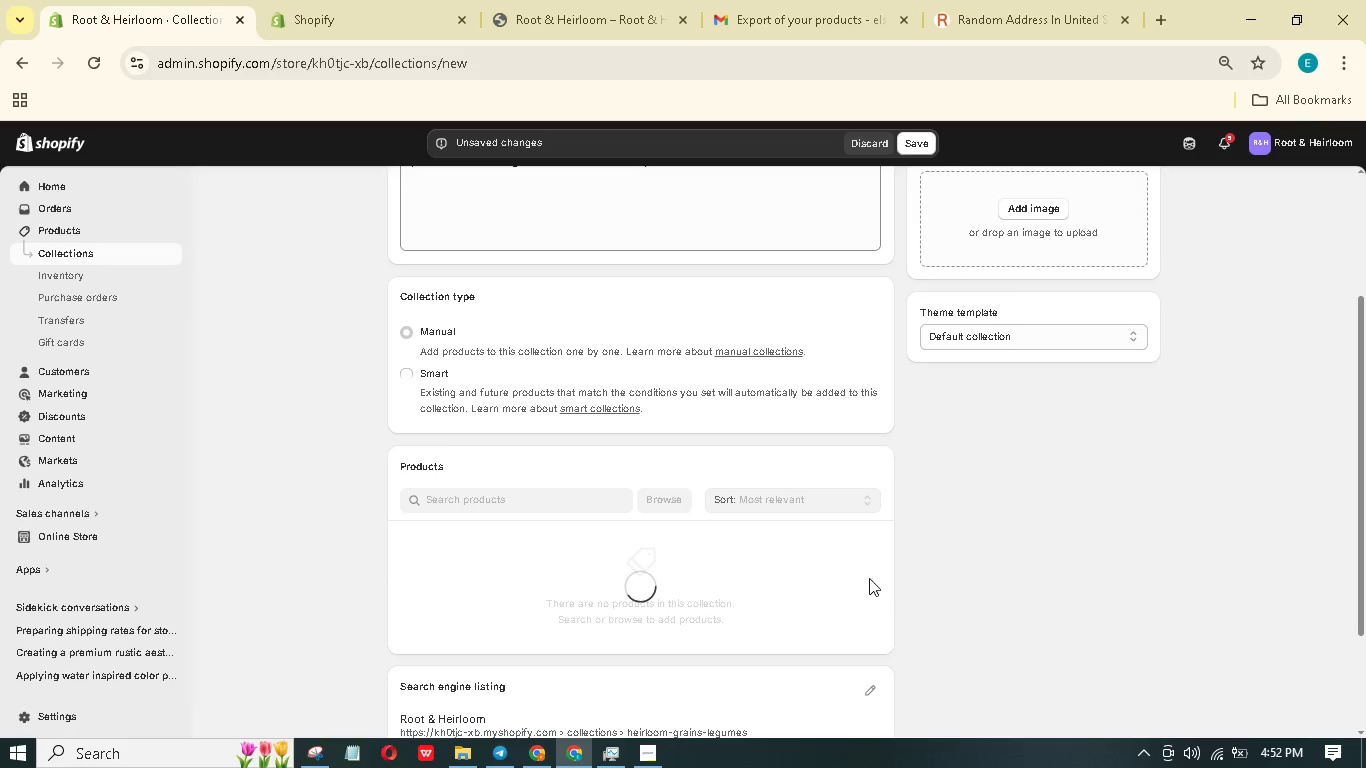 
wait(9.51)
 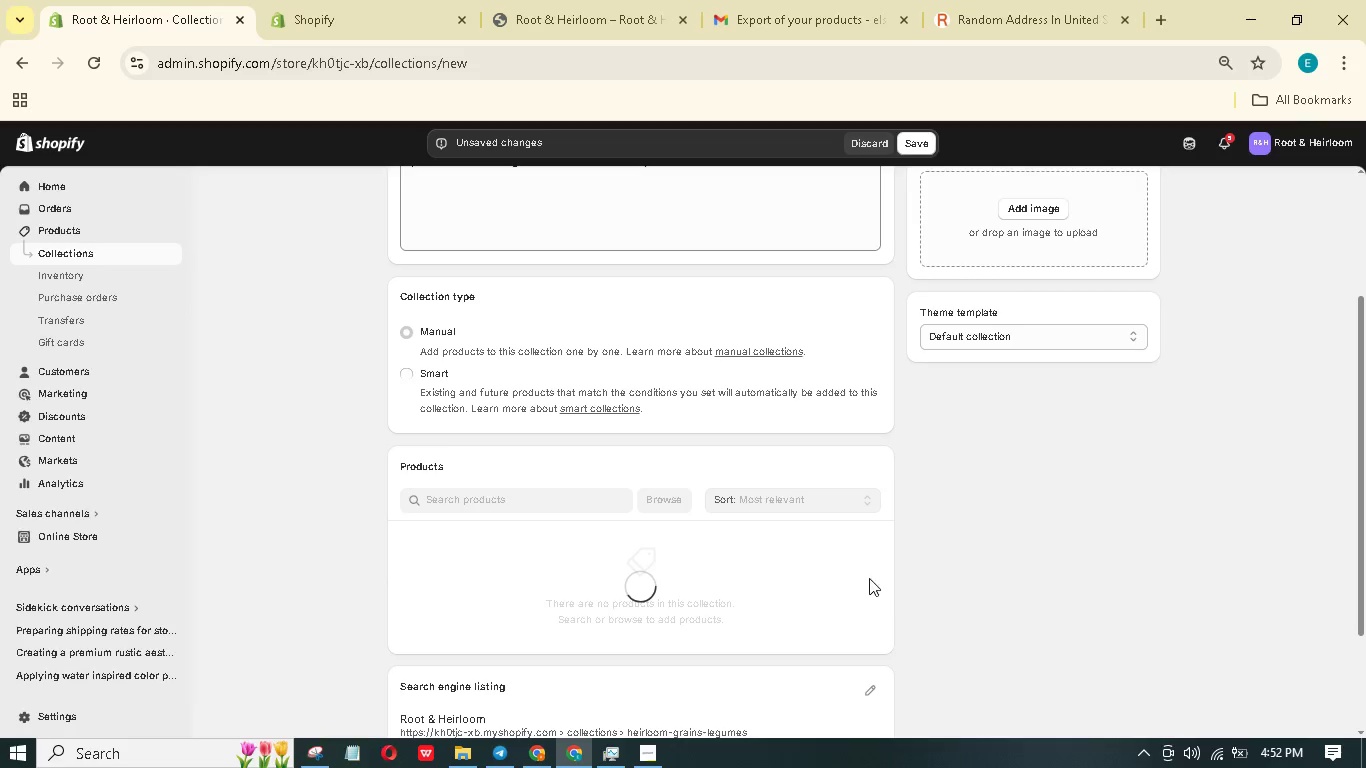 
scroll: coordinate [848, 559], scroll_direction: down, amount: 3.0
 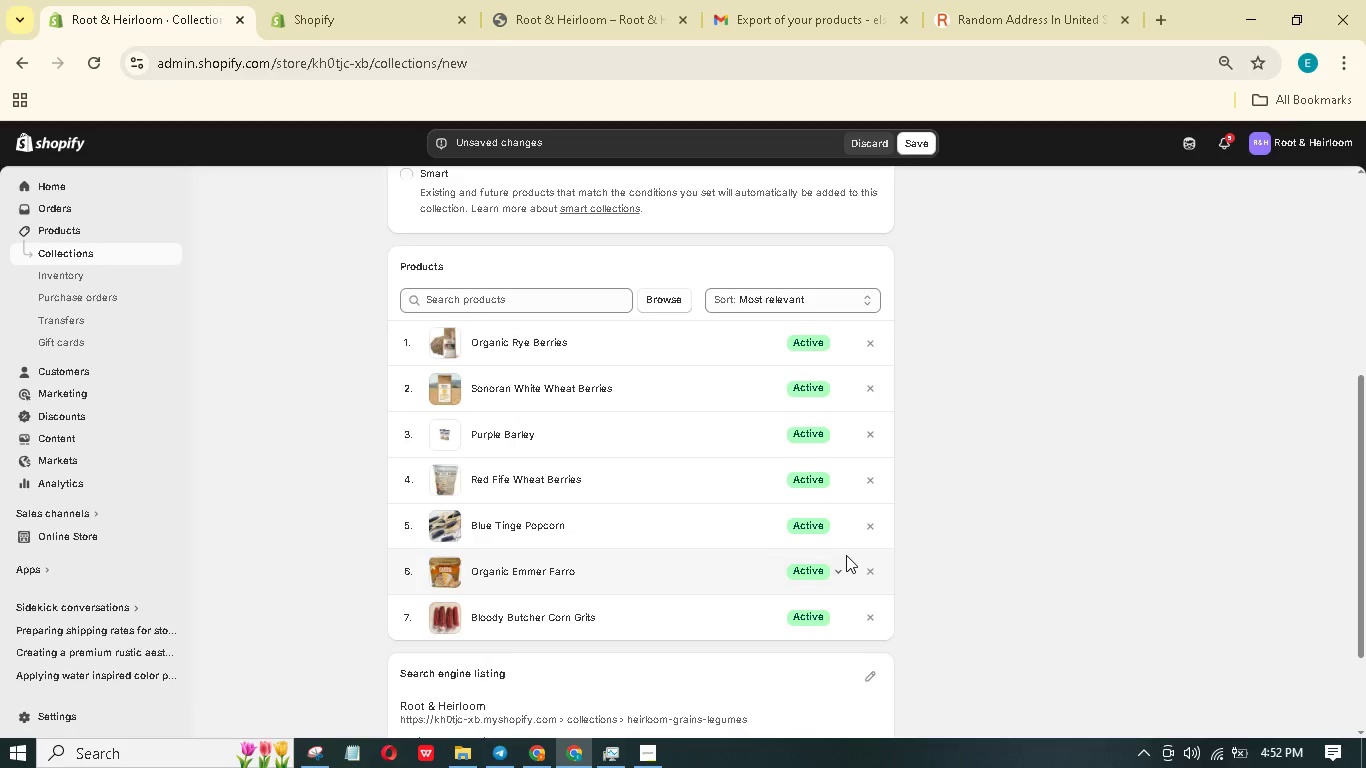 
scroll: coordinate [845, 549], scroll_direction: up, amount: 8.0
 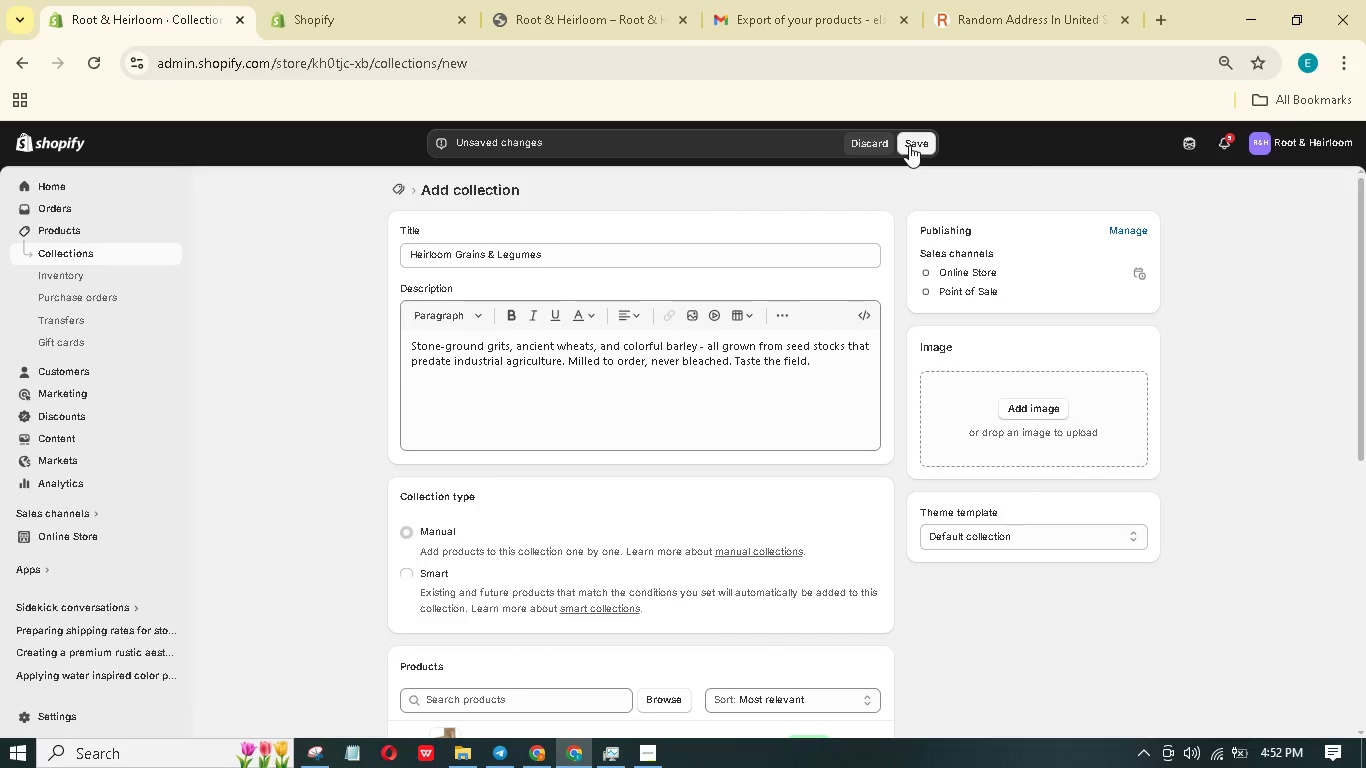 
scroll: coordinate [776, 367], scroll_direction: down, amount: 12.0
 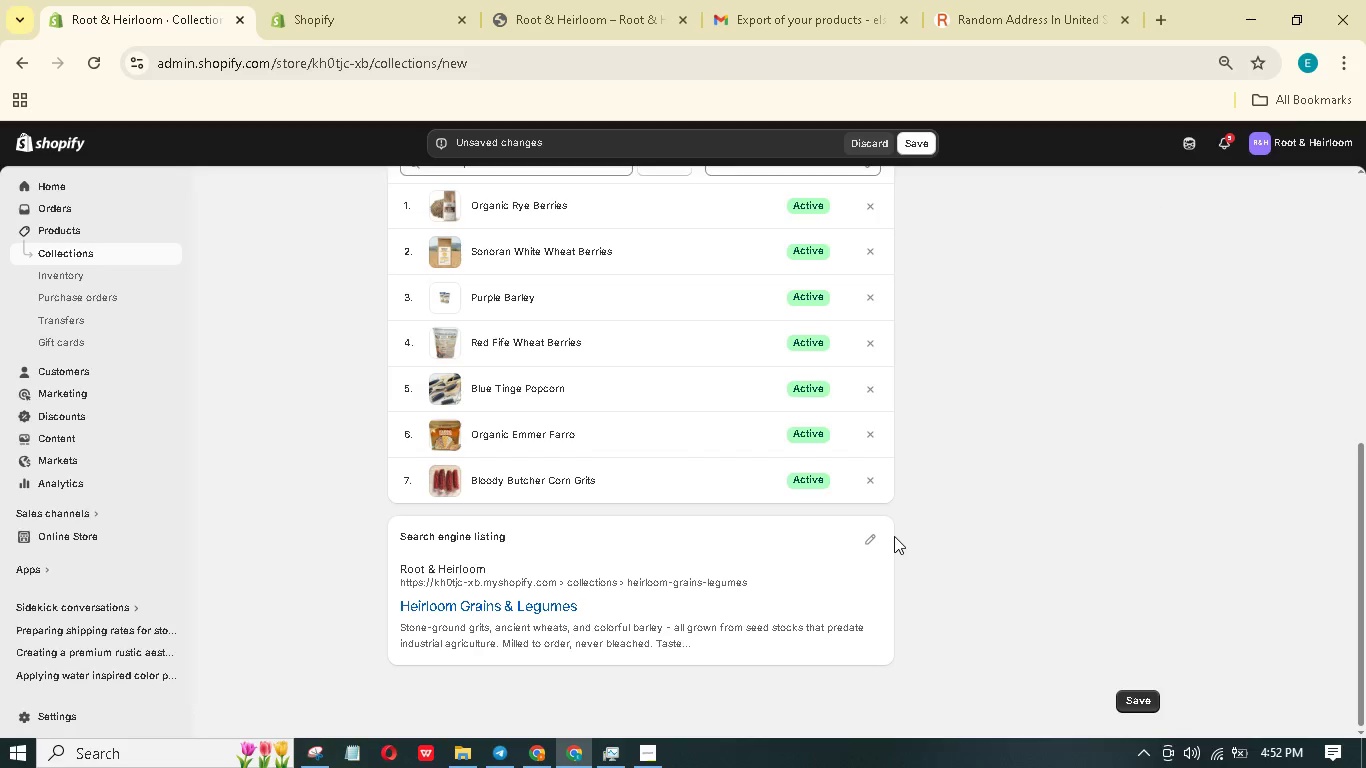 
left_click([869, 531])
 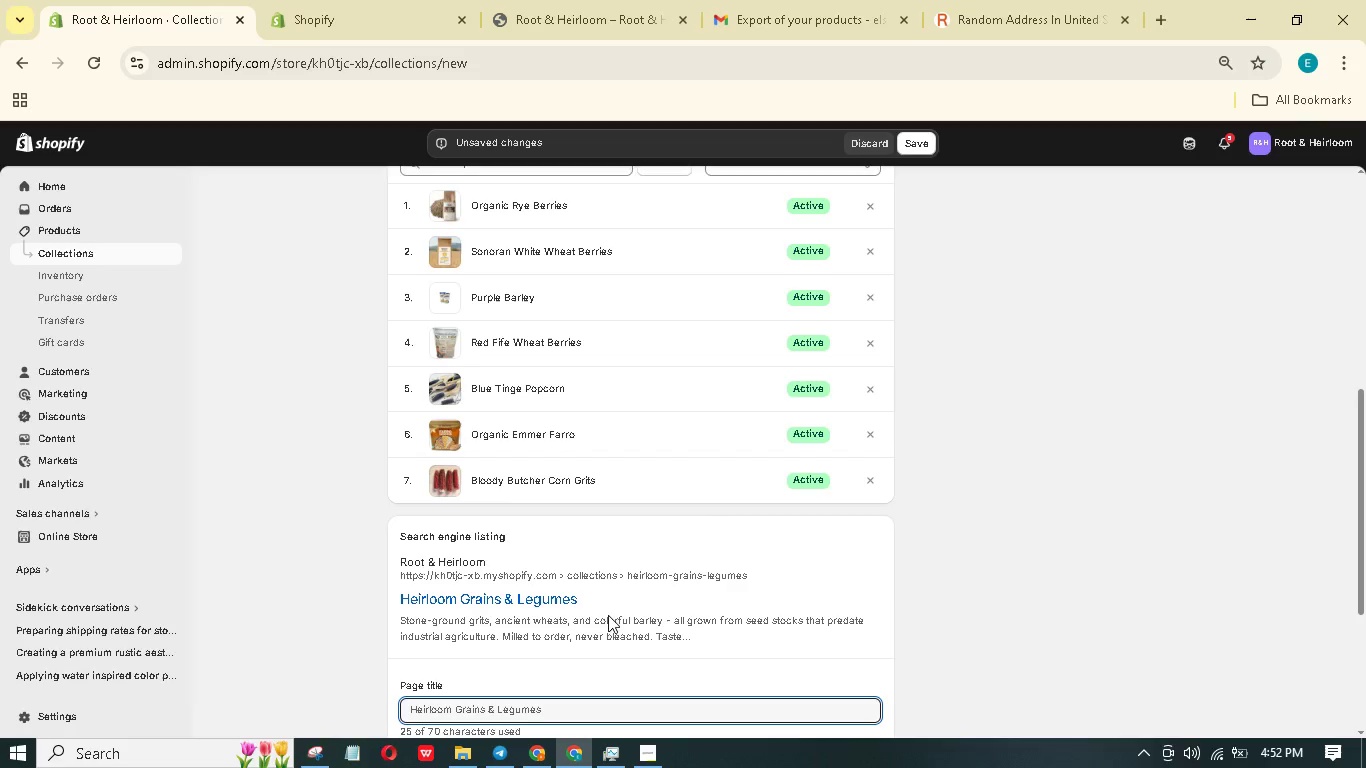 
scroll: coordinate [600, 622], scroll_direction: down, amount: 3.0
 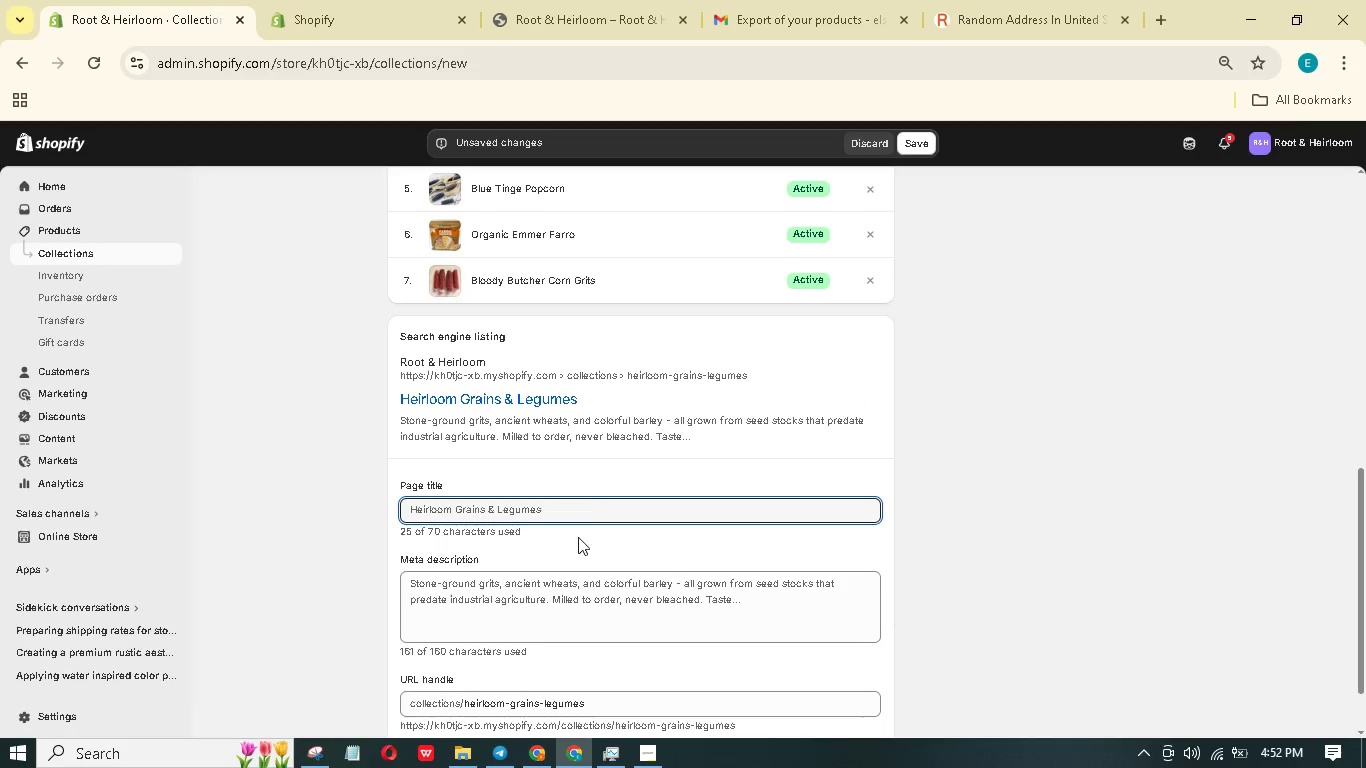 
left_click([587, 511])
 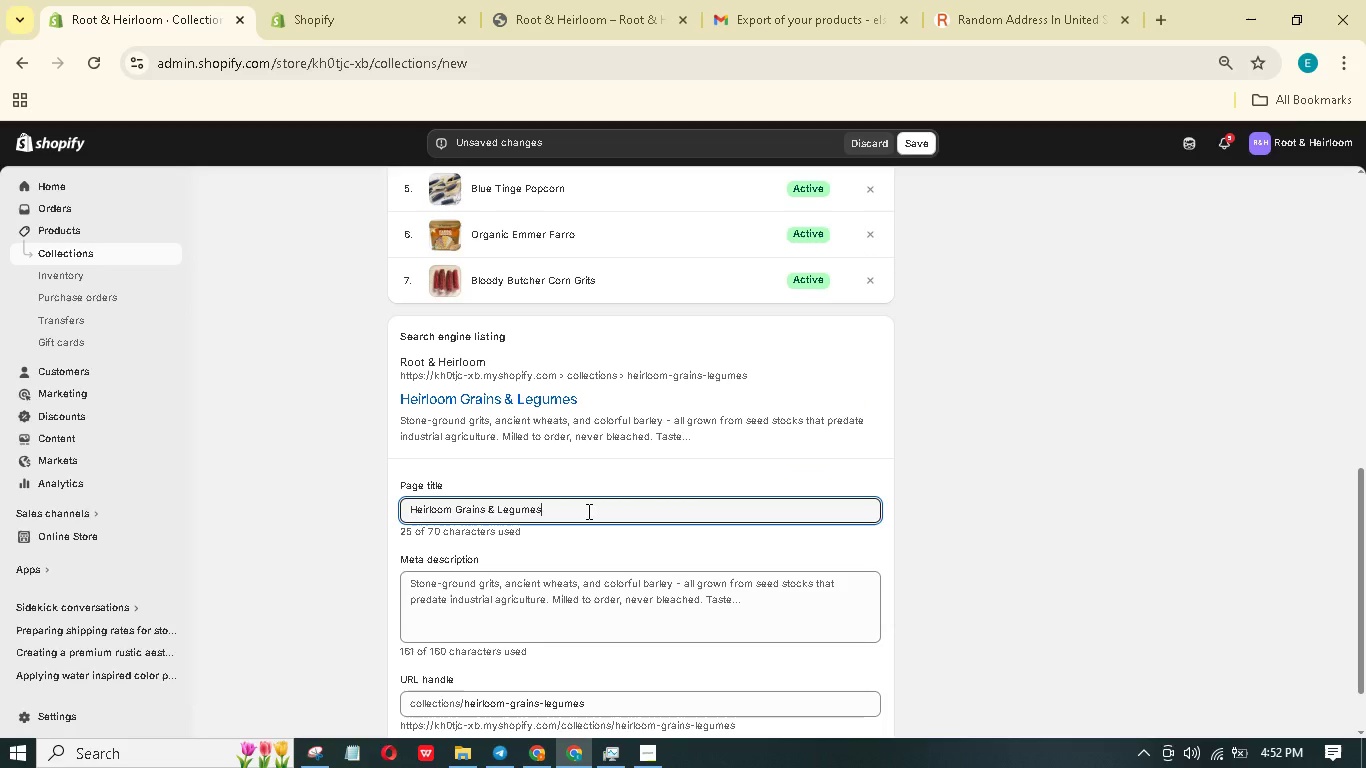 
type( \ root & heirloom)
 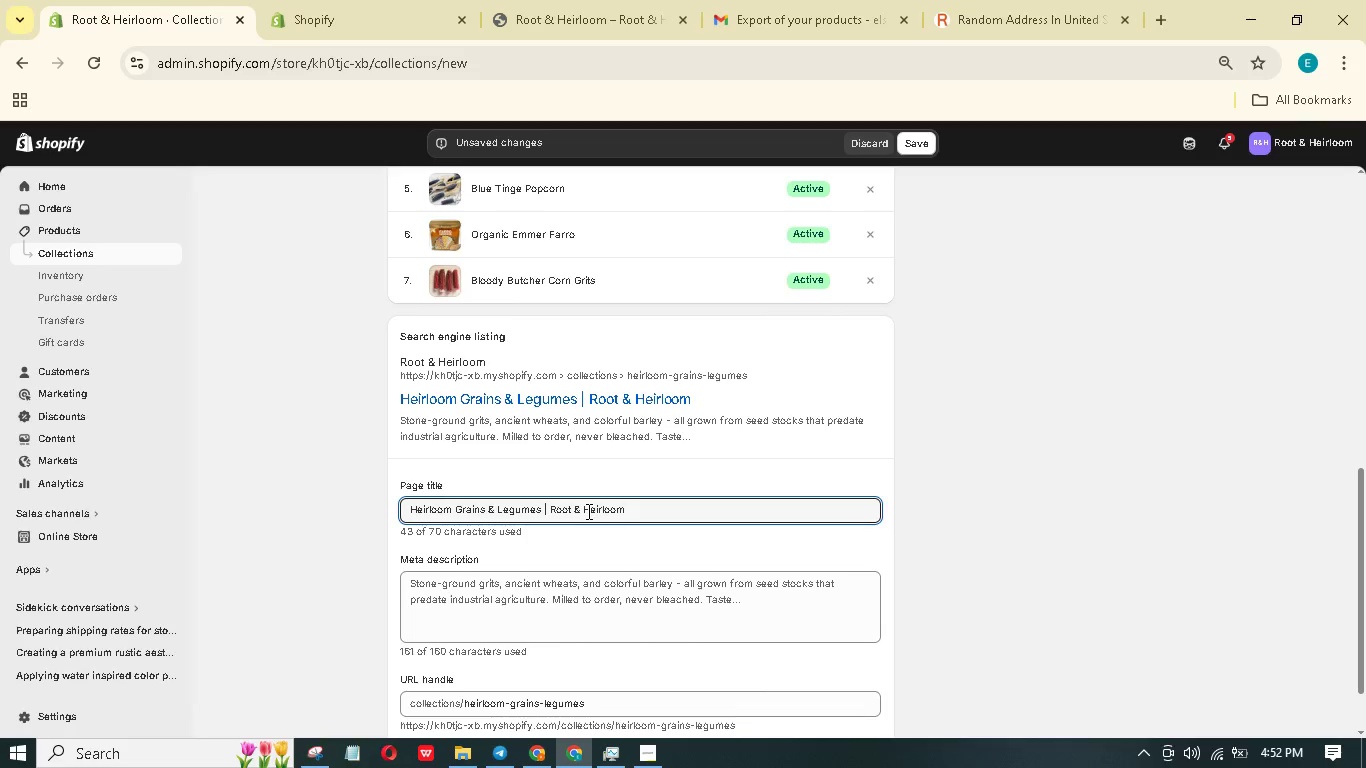 
scroll: coordinate [581, 513], scroll_direction: down, amount: 1.0
 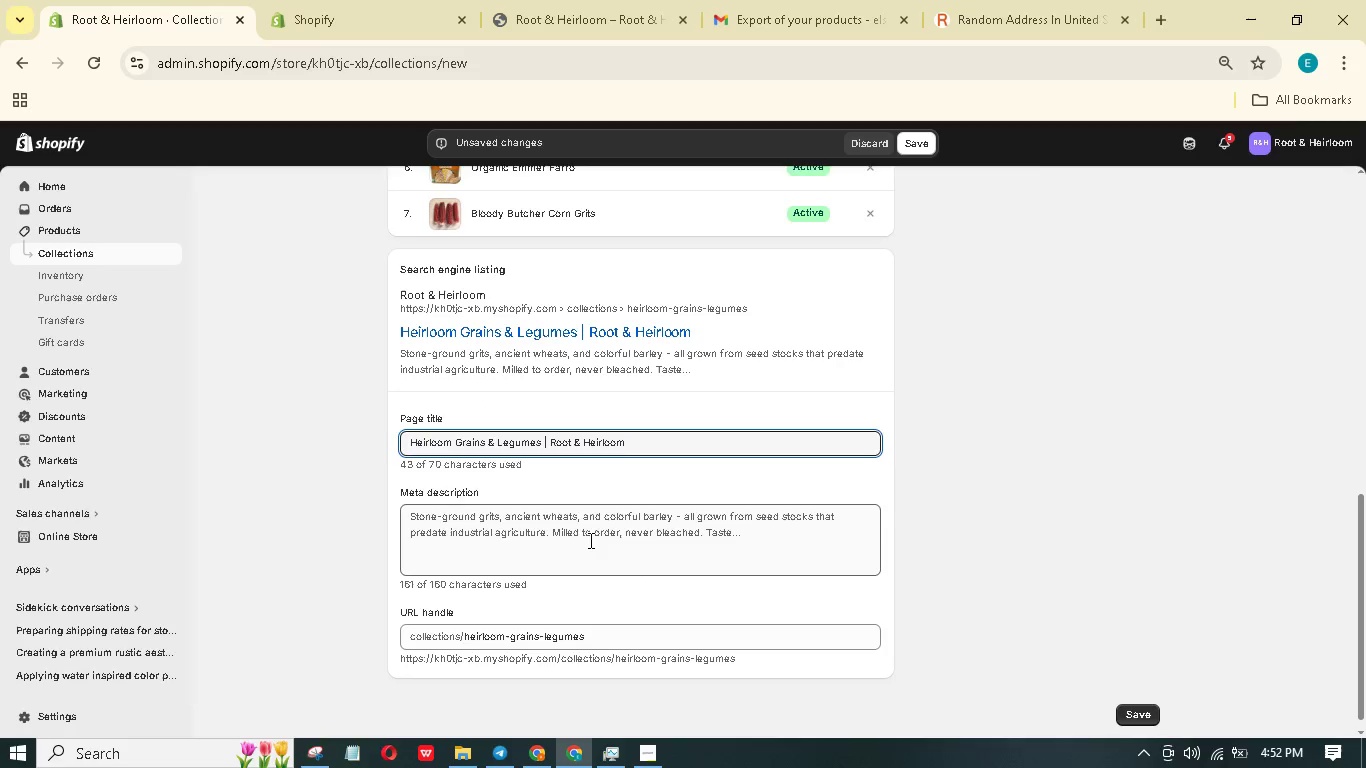 
left_click([589, 540])
 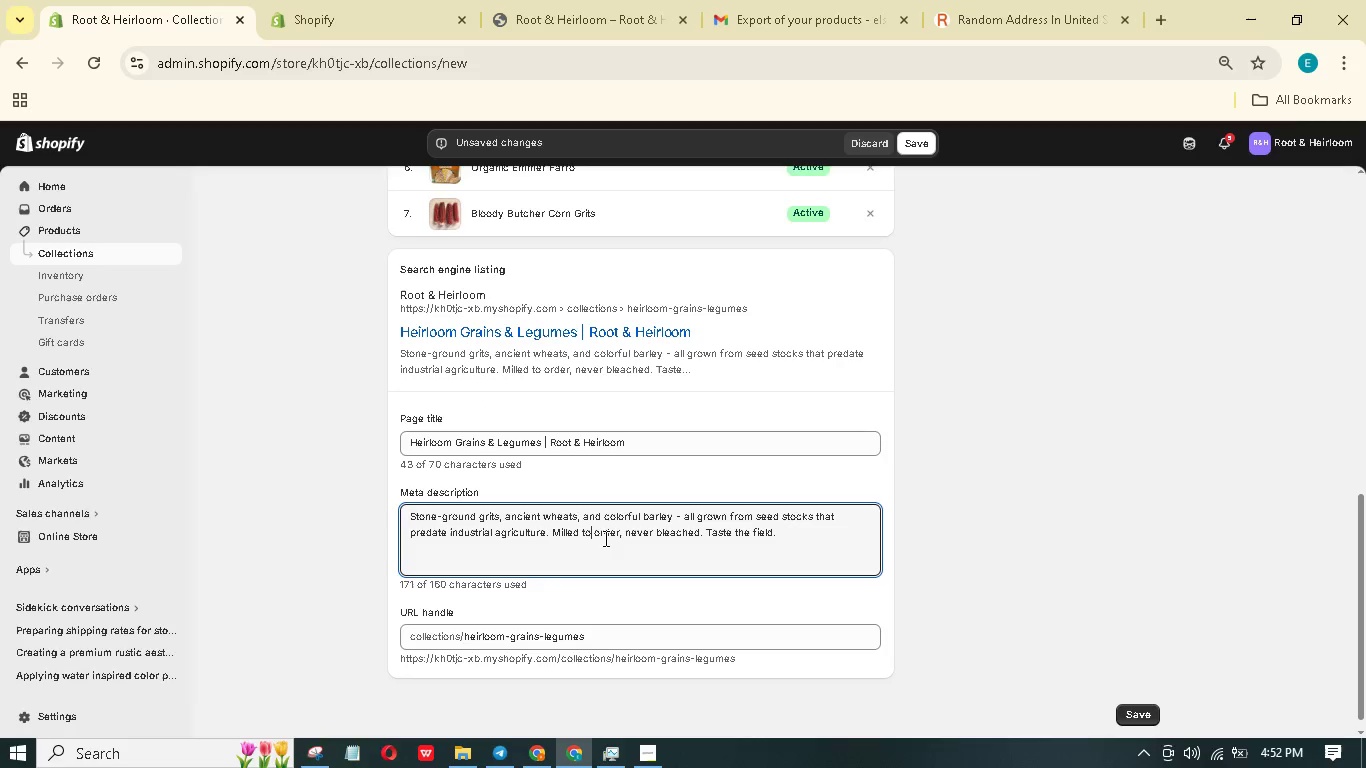 
hold_key(key=ControlLeft, duration=1.52)
 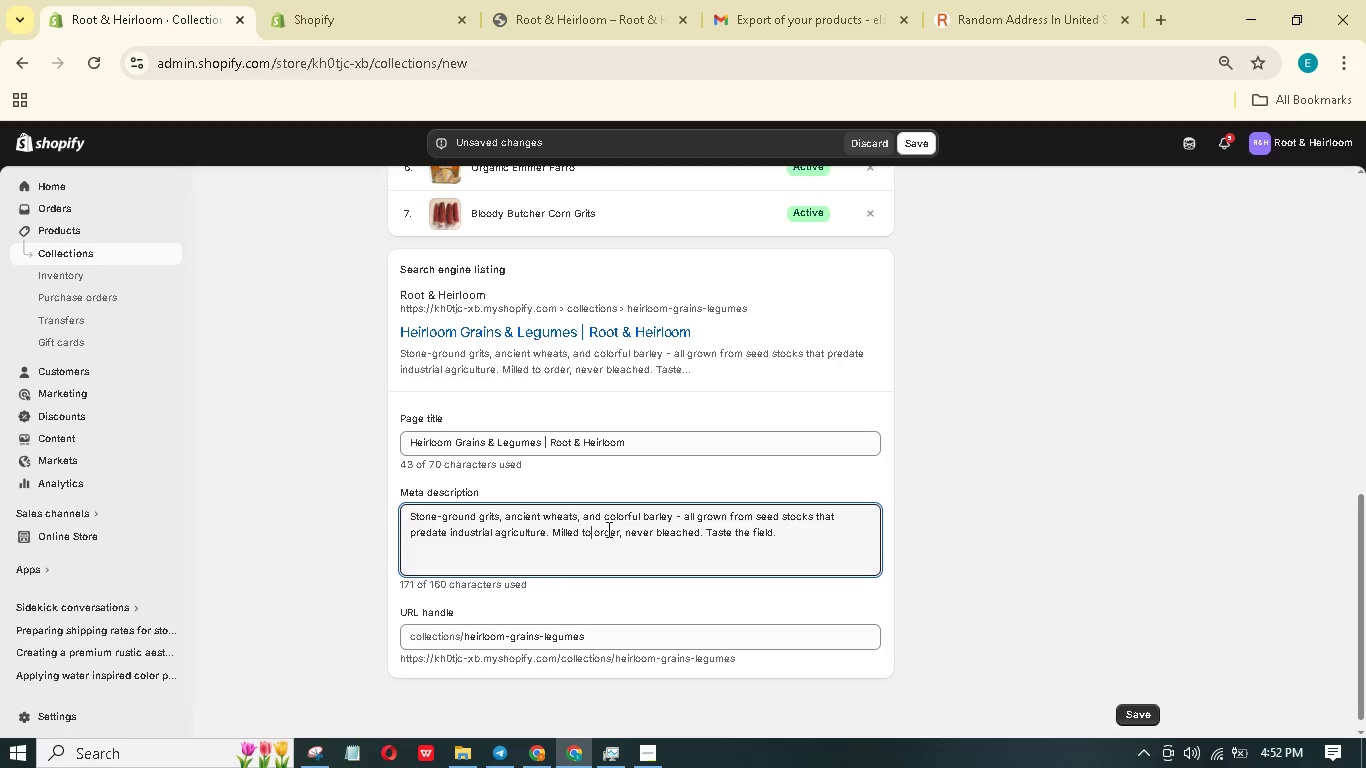 
key(Control+A)
 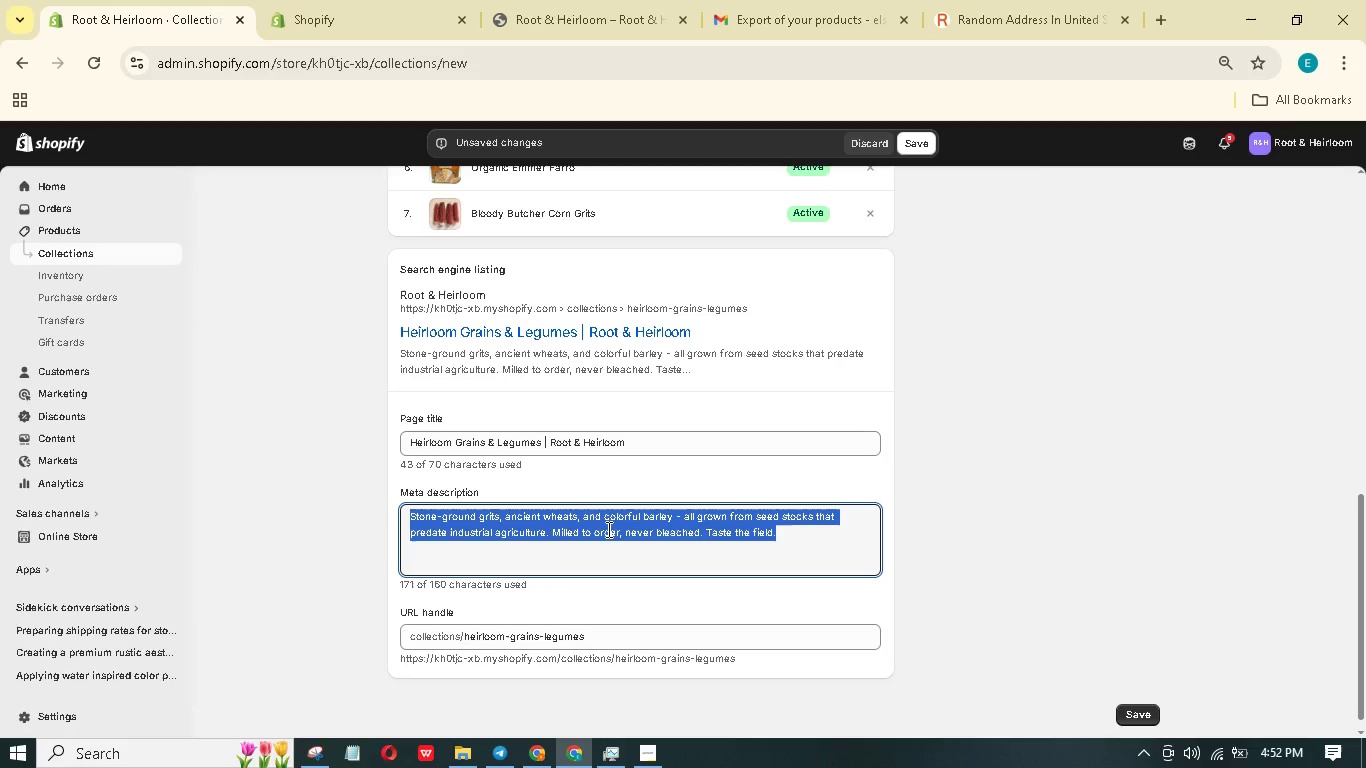 
type(Shop heirloom grao)
key(Backspace)
type(ins - BLOod)
 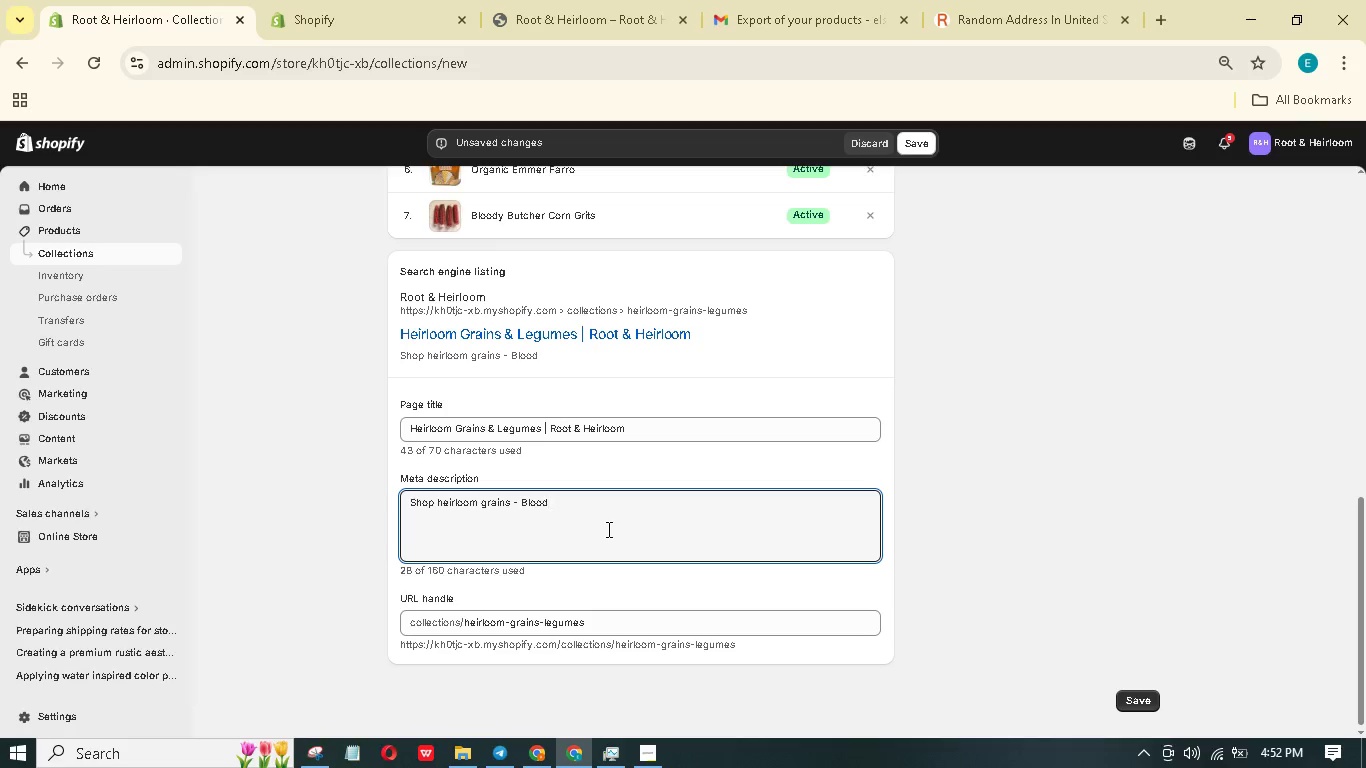 
type(y Butcher grits, Red Fife whet)
 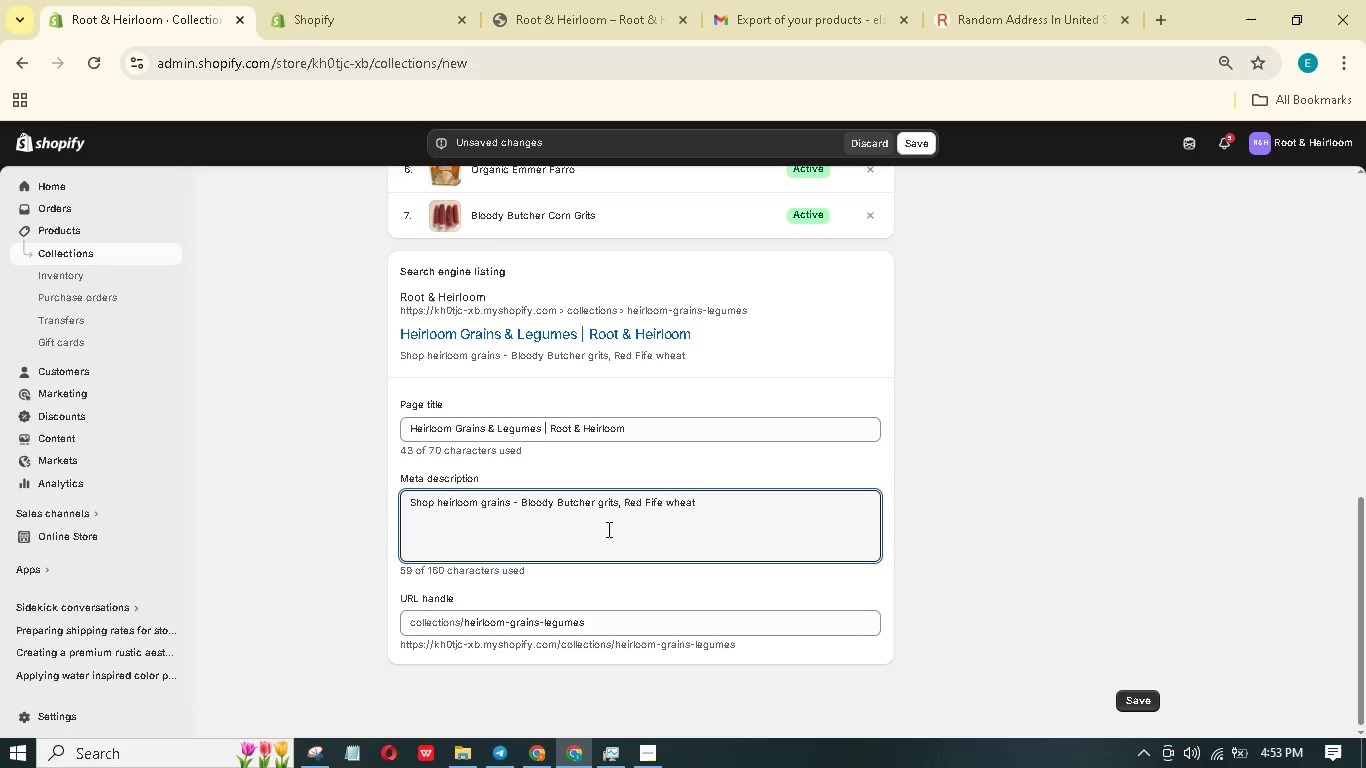 
 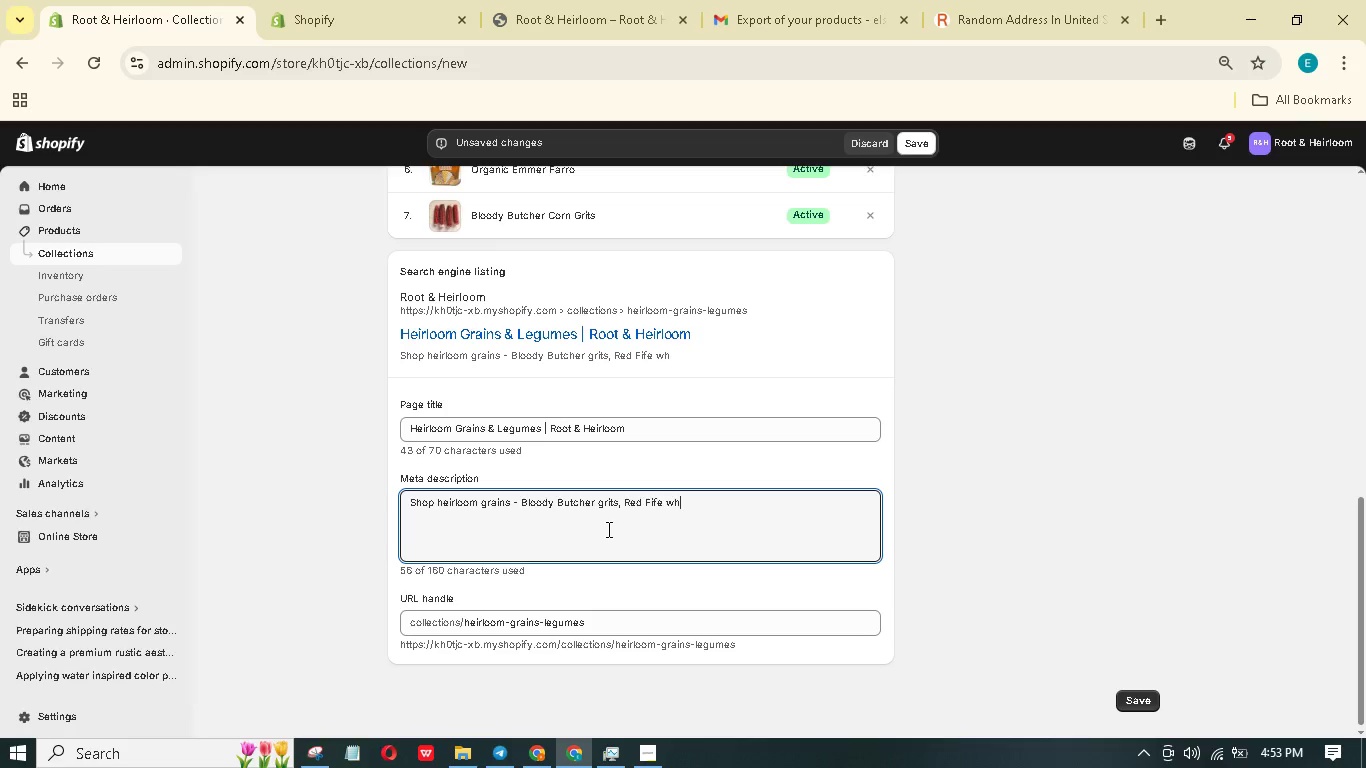 
hold_key(key=A, duration=0.34)
 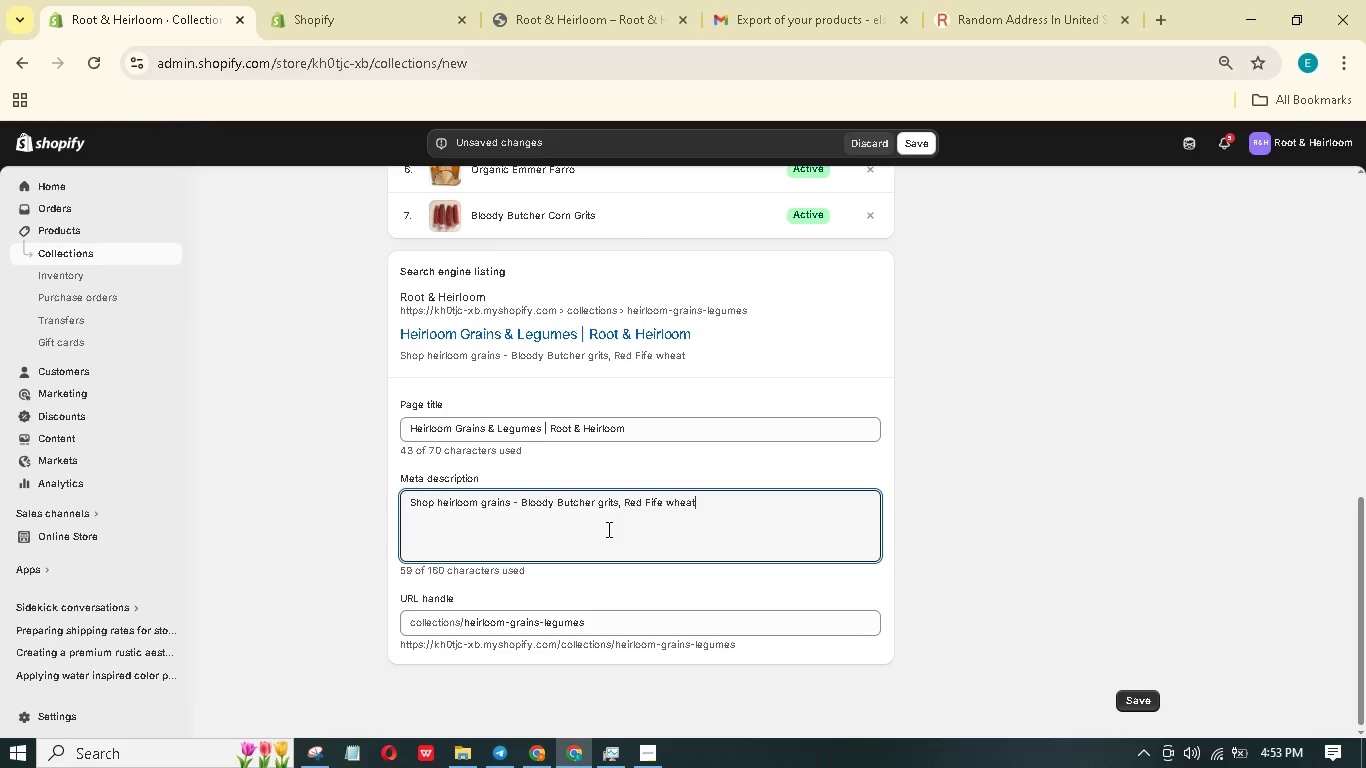 
key(Comma)
 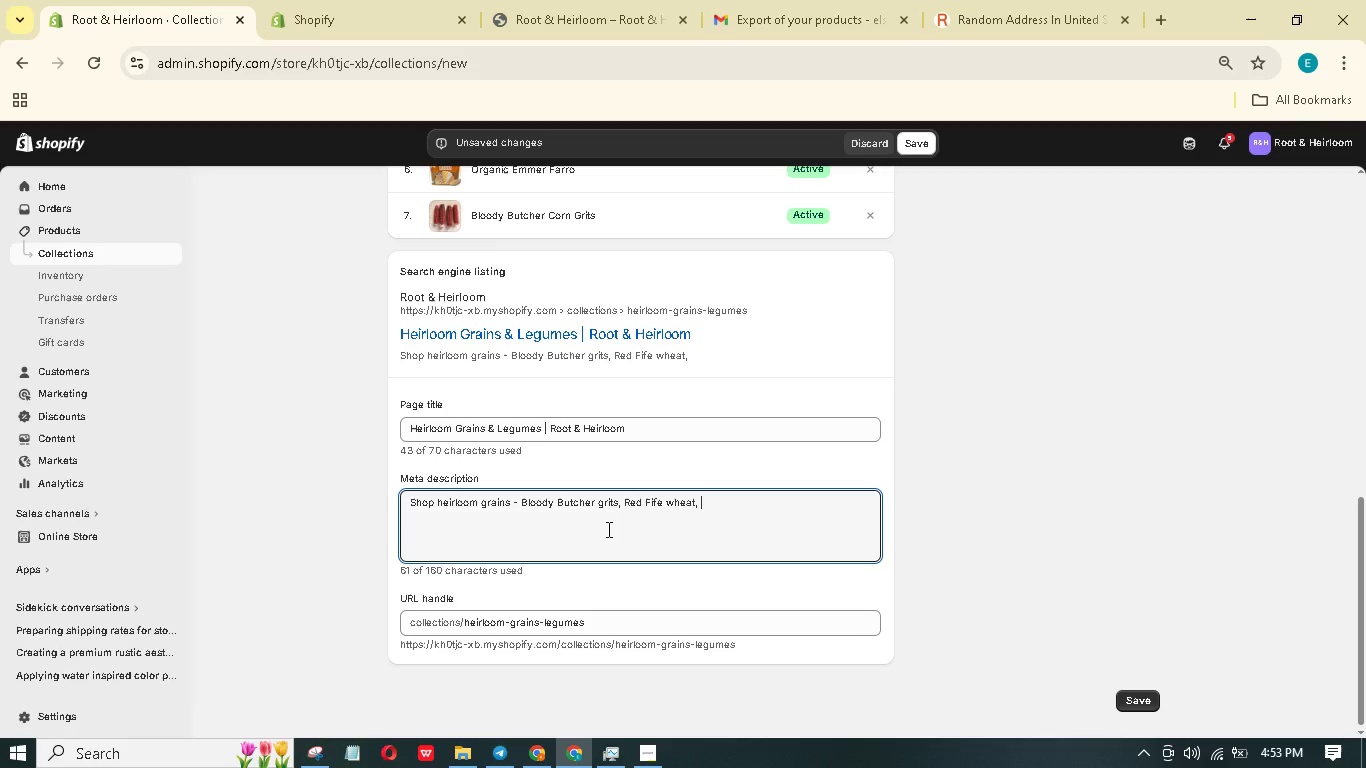 
key(Space)
 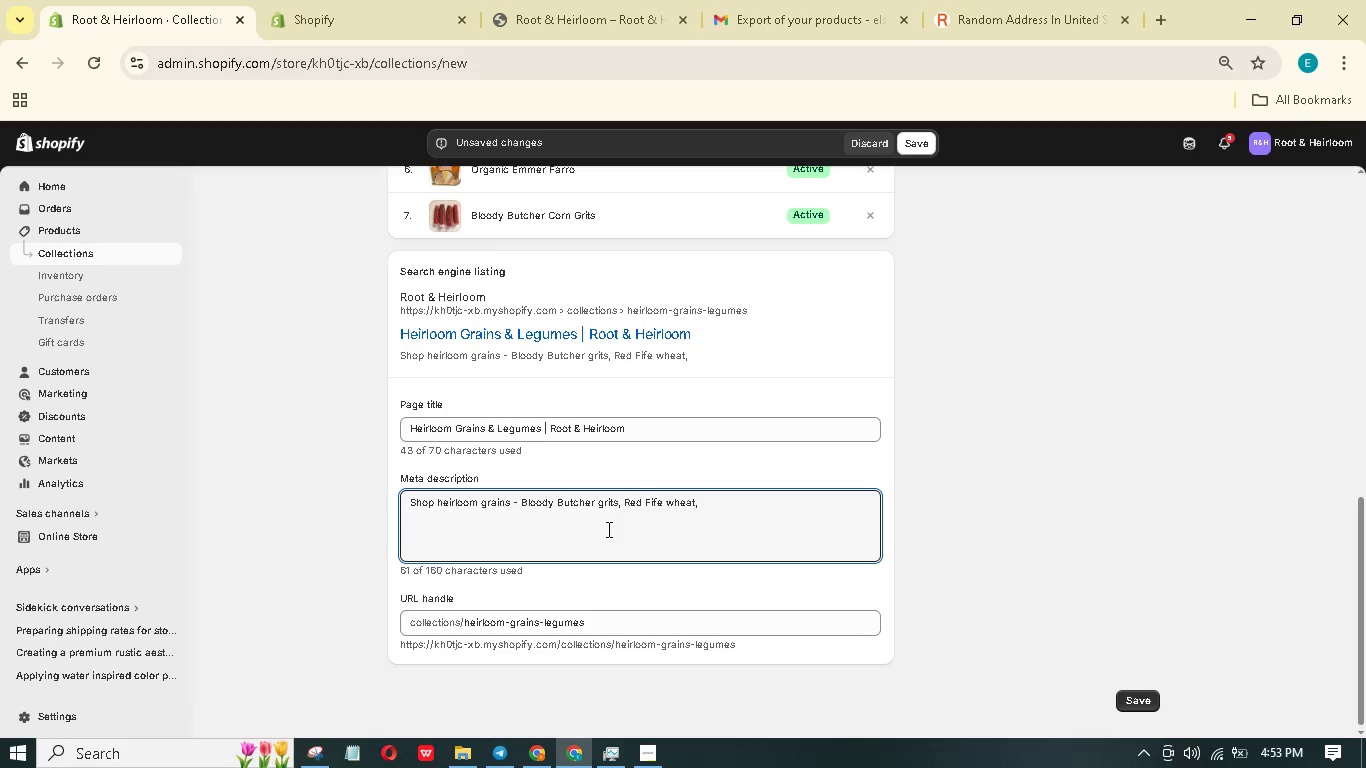 
wait(10.81)
 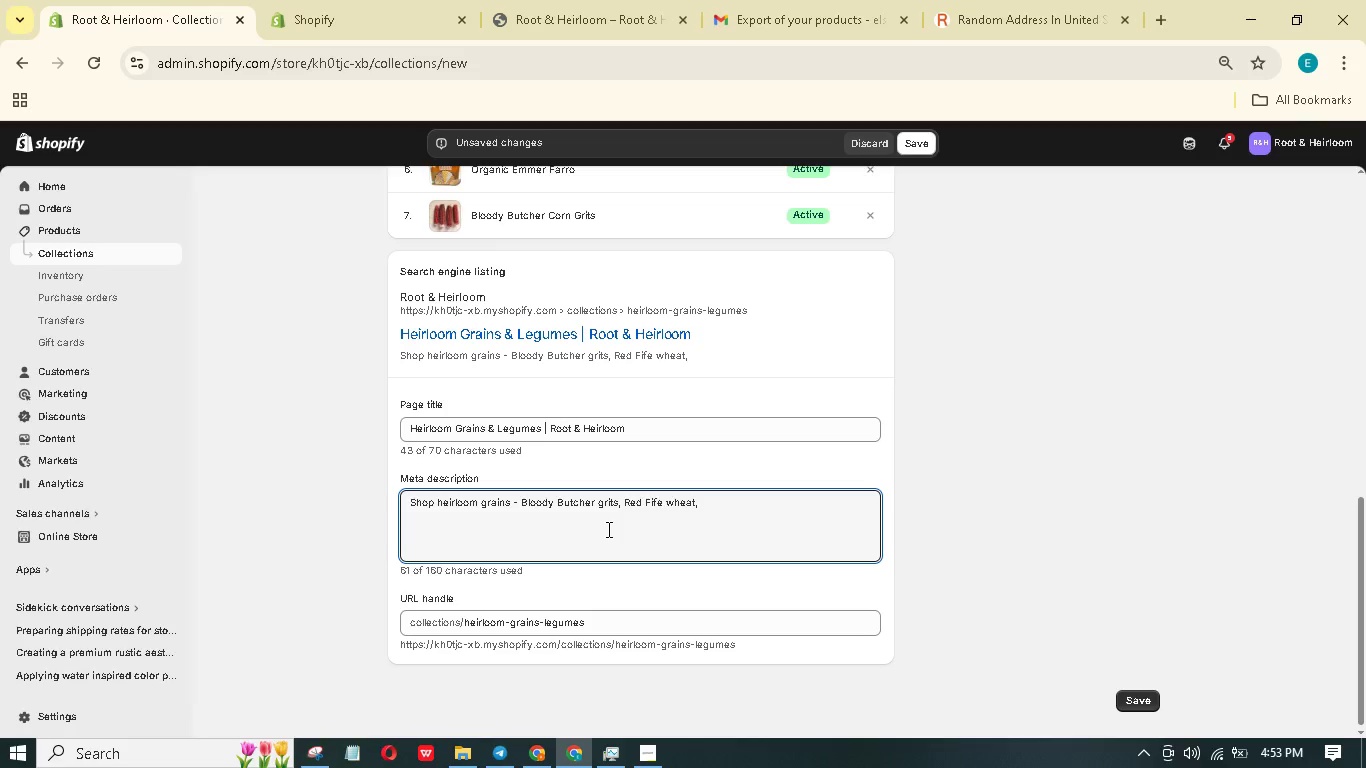 
type(p)
key(Backspace)
type(PURple Barley. Non-GMO, organic options. farm direct. Browse now.)
 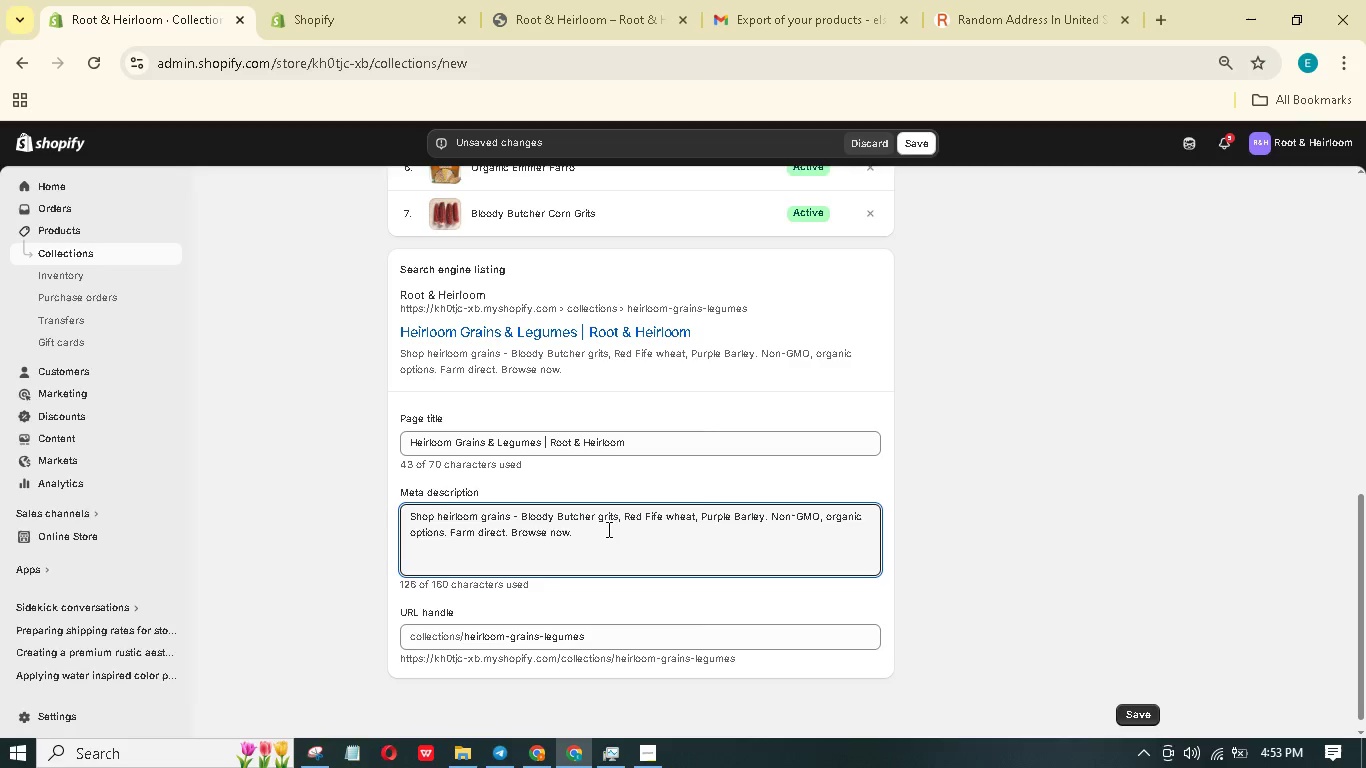 
scroll: coordinate [847, 339], scroll_direction: up, amount: 29.0
 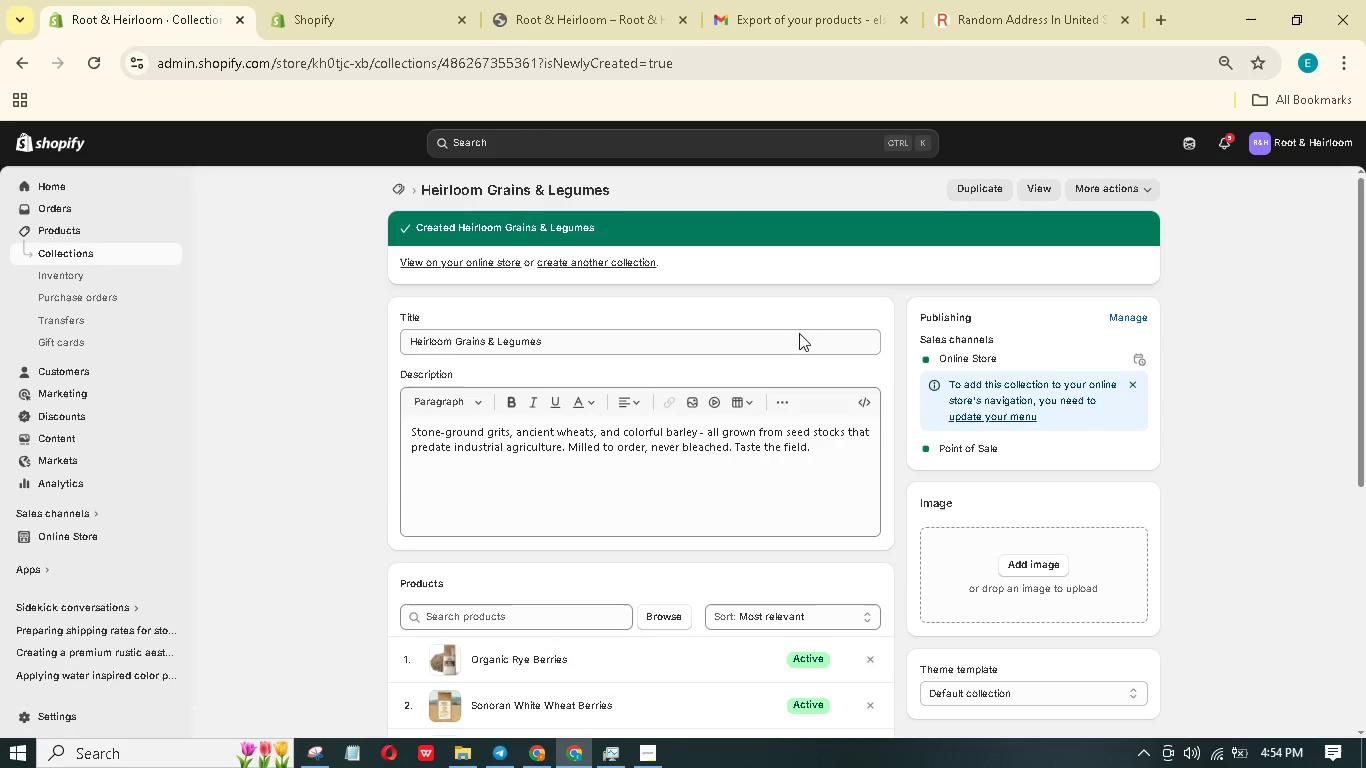 
wait(5.09)
 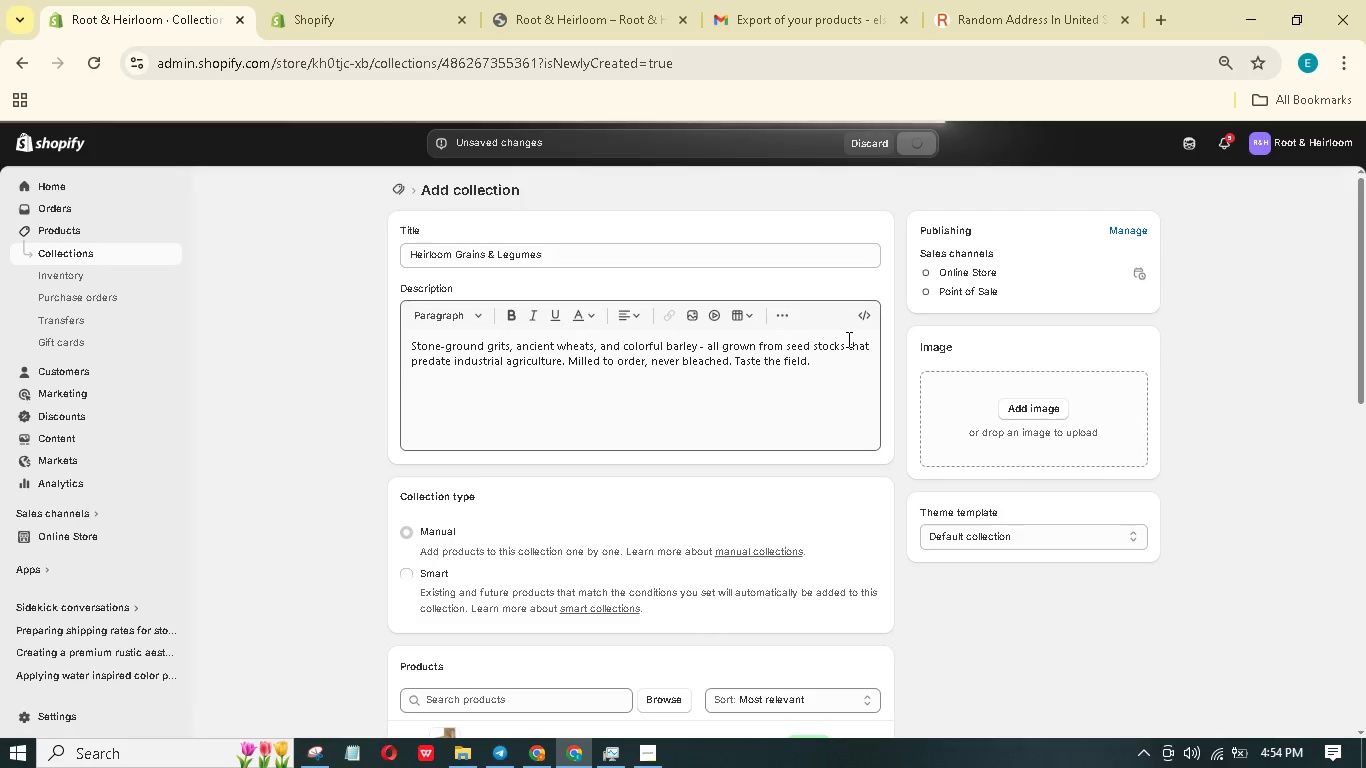 
left_click([605, 264])
 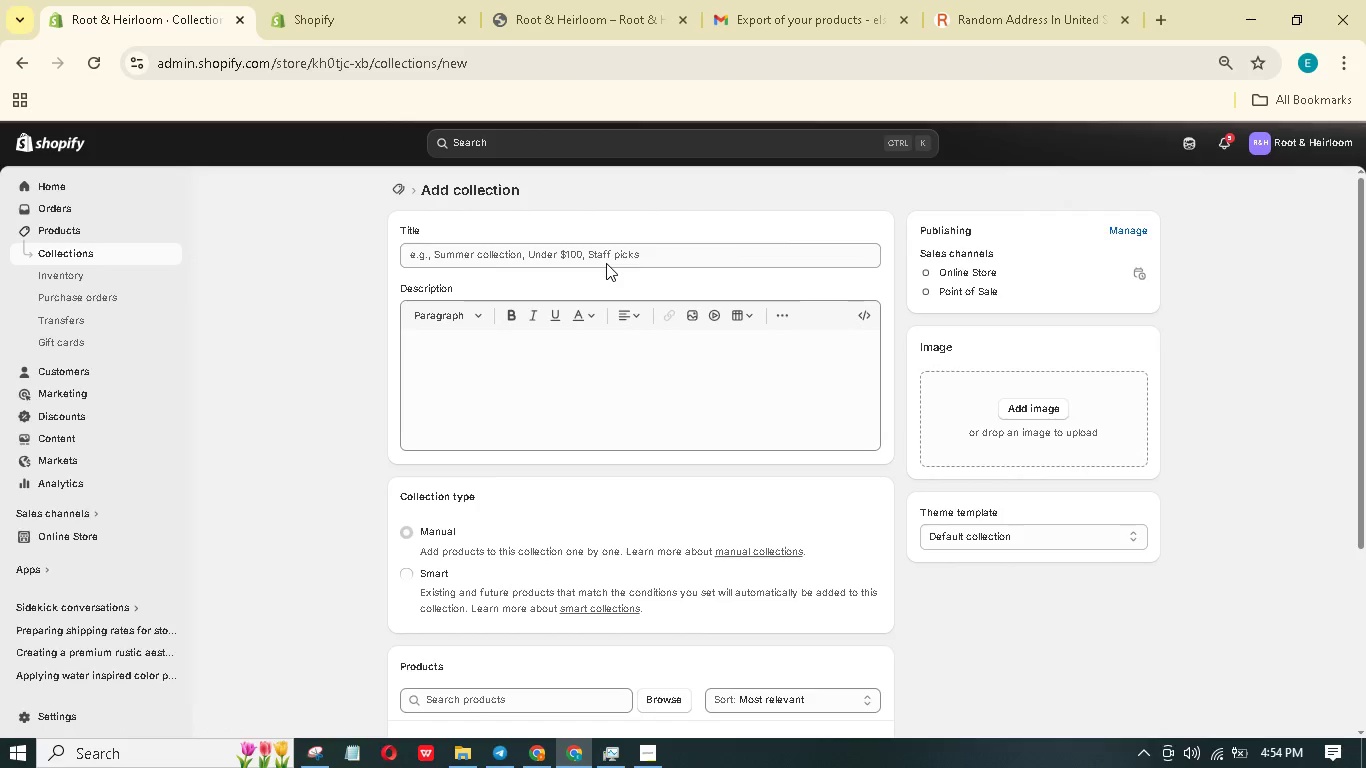 
left_click([567, 253])
 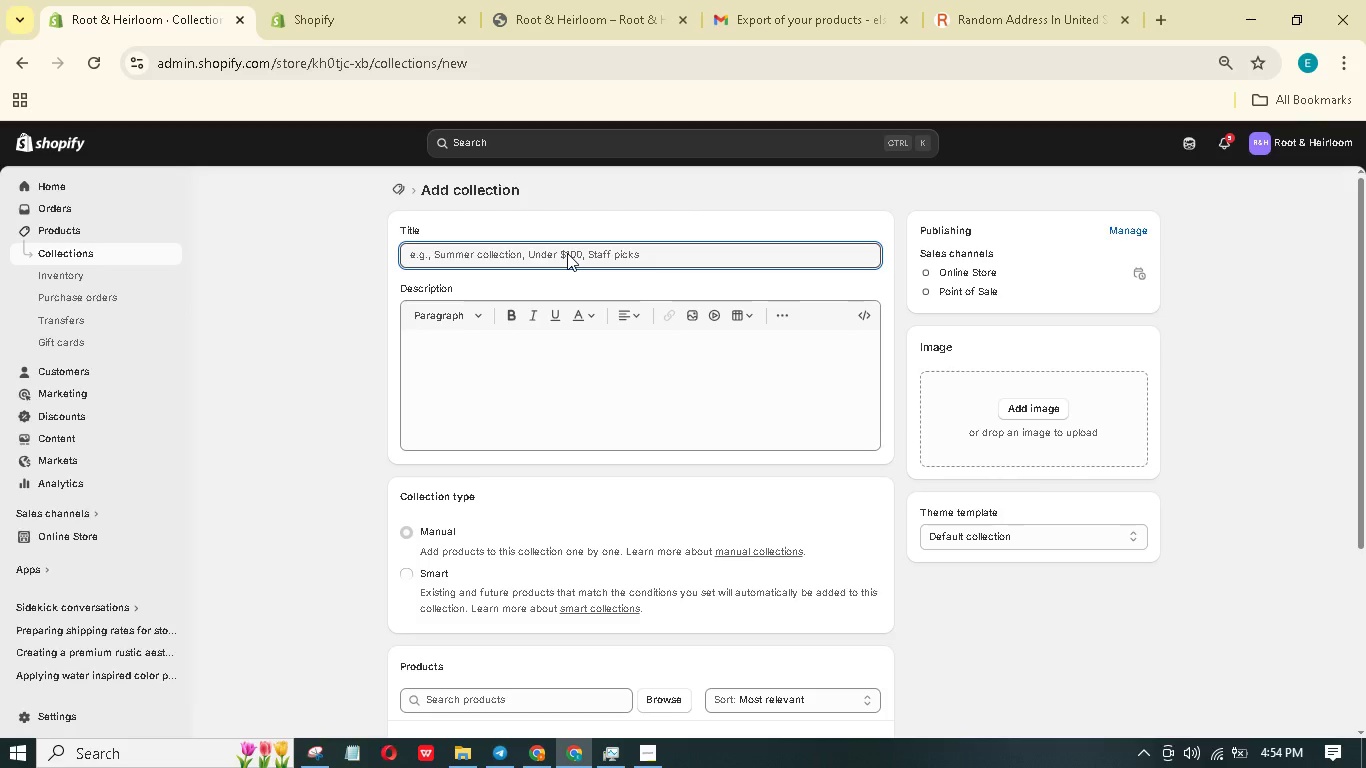 
type(Artisanal Pantry STAPles)
 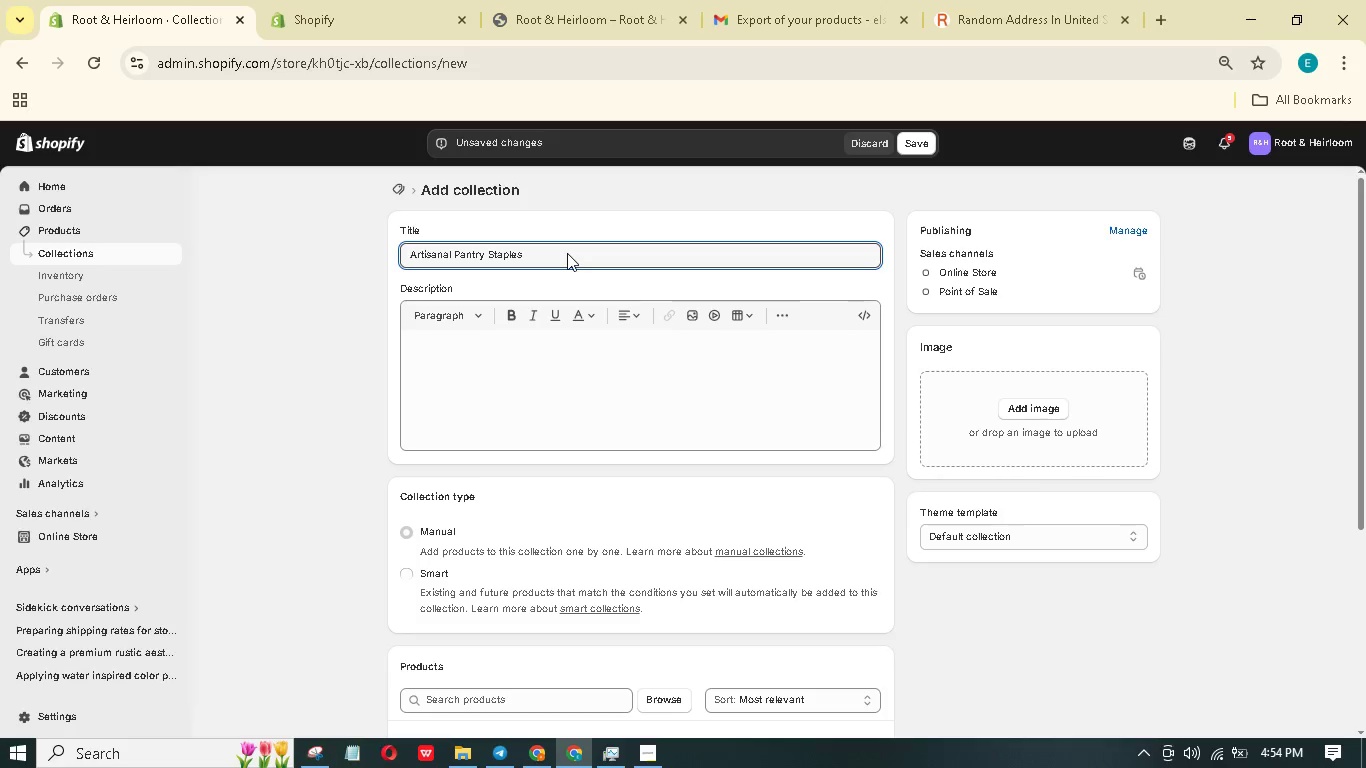 
left_click_drag(start_coordinate=[572, 390], to_coordinate=[579, 390])
 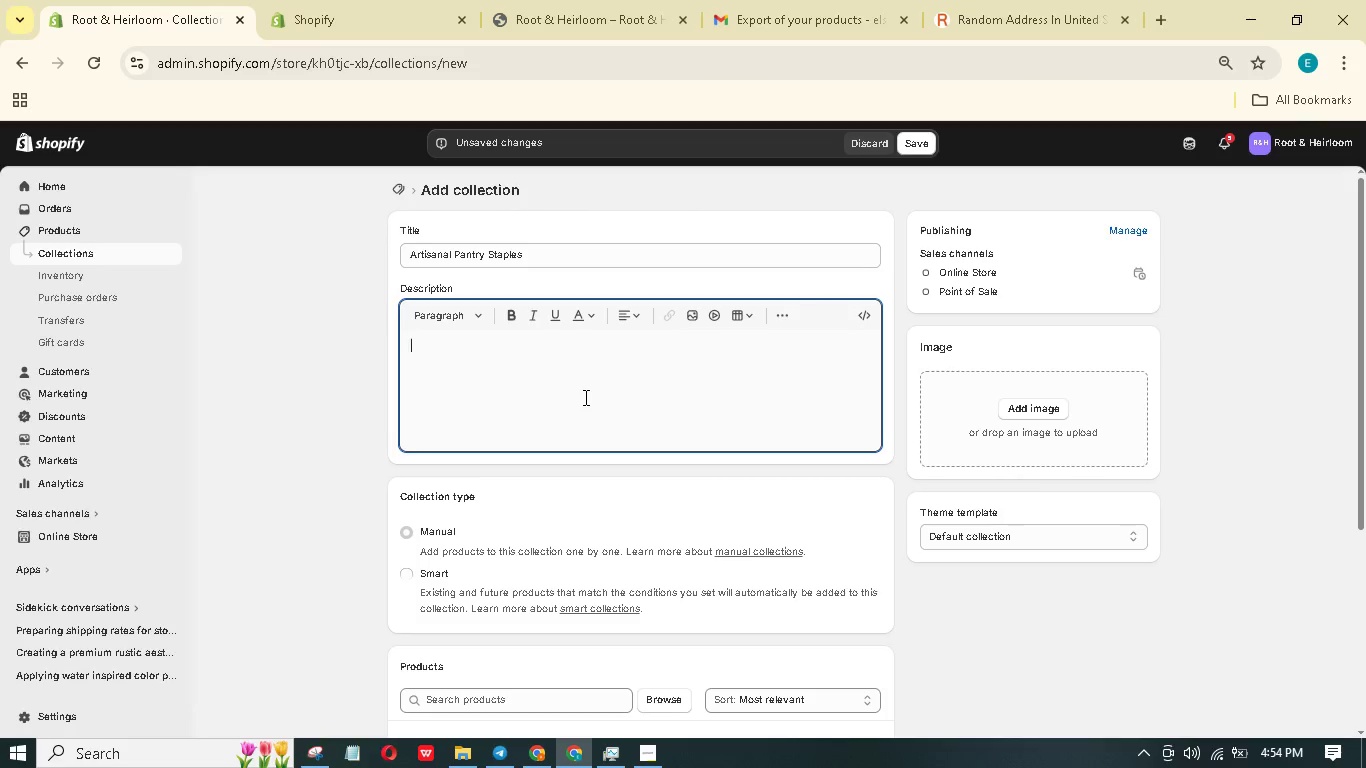 
wait(10.44)
 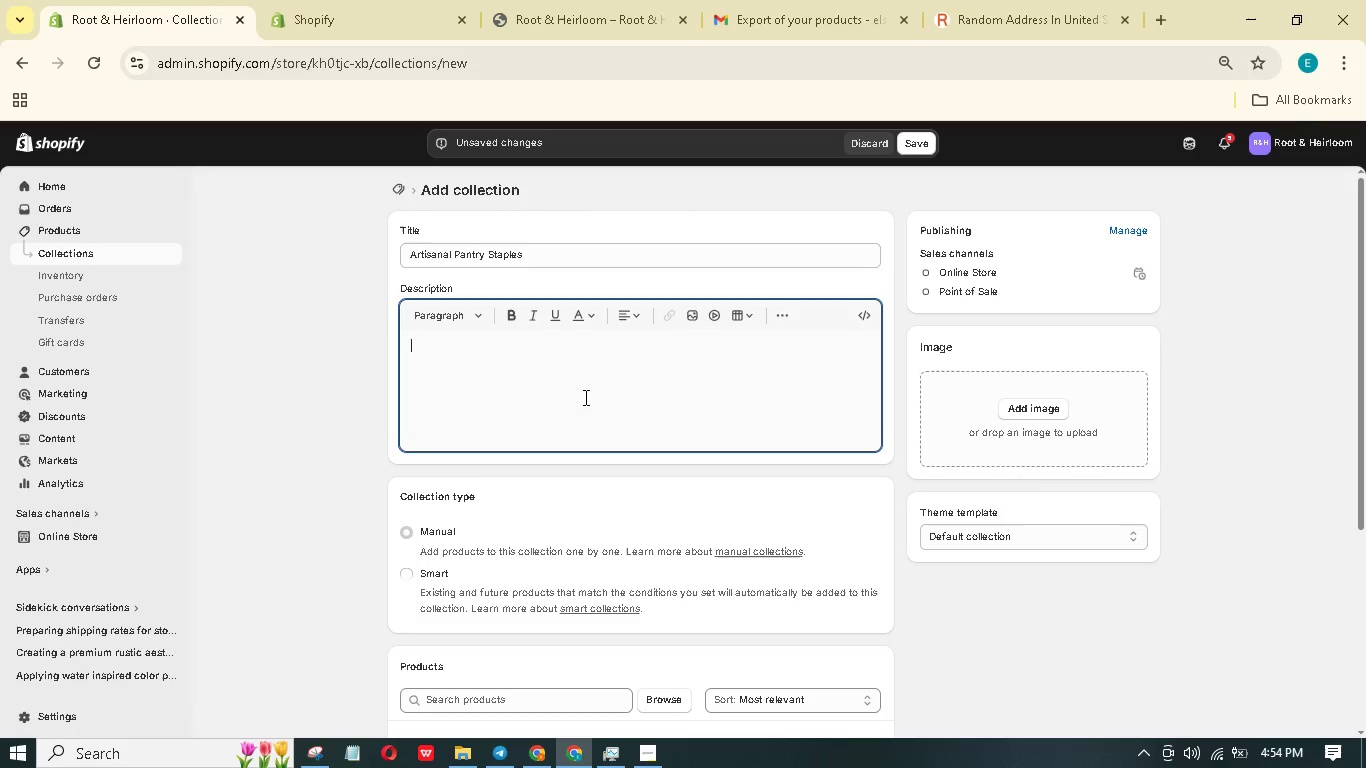 
type(fermented hot sauces, aged vinegars, maple syrup, cheee, olives, nd more - all from independan)
key(Backspace)
key(Backspace)
type(ent farms and small-batch makers. No warehouse, no sh)
 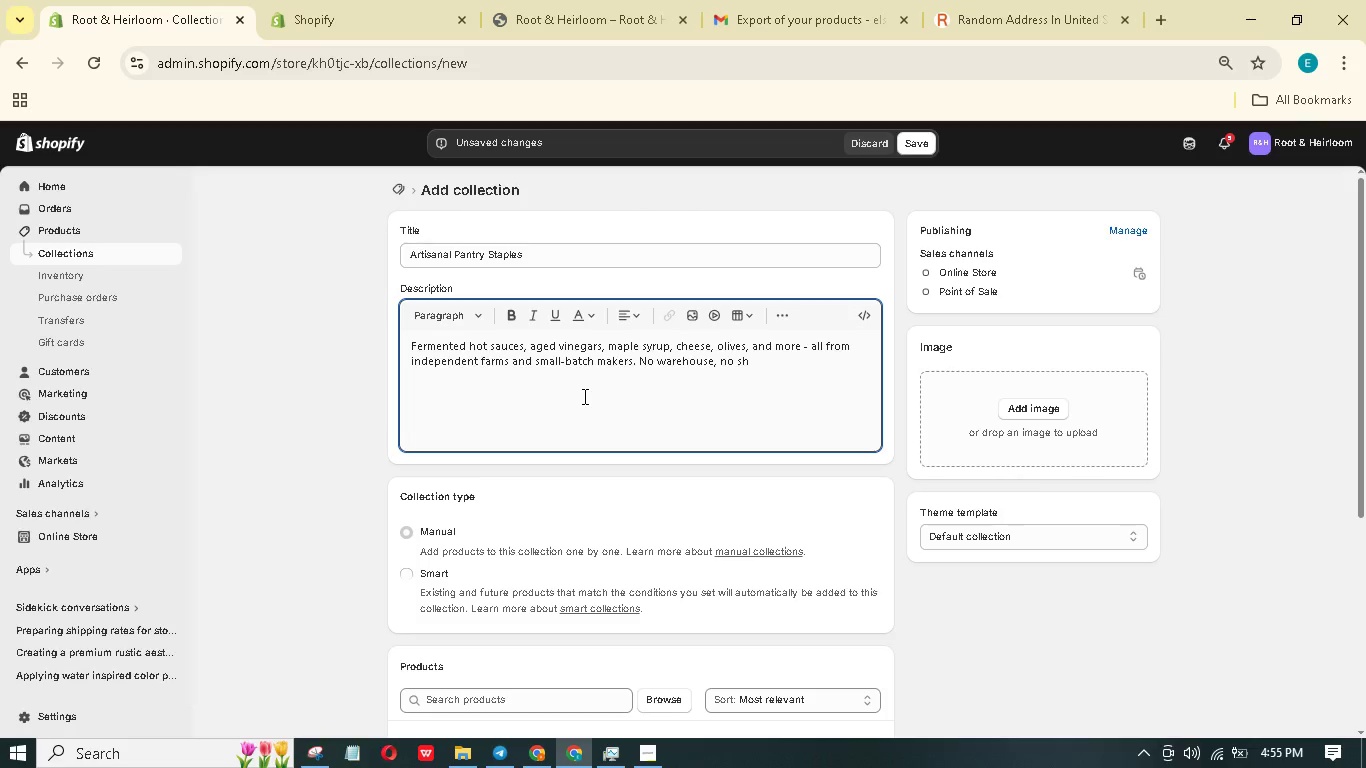 